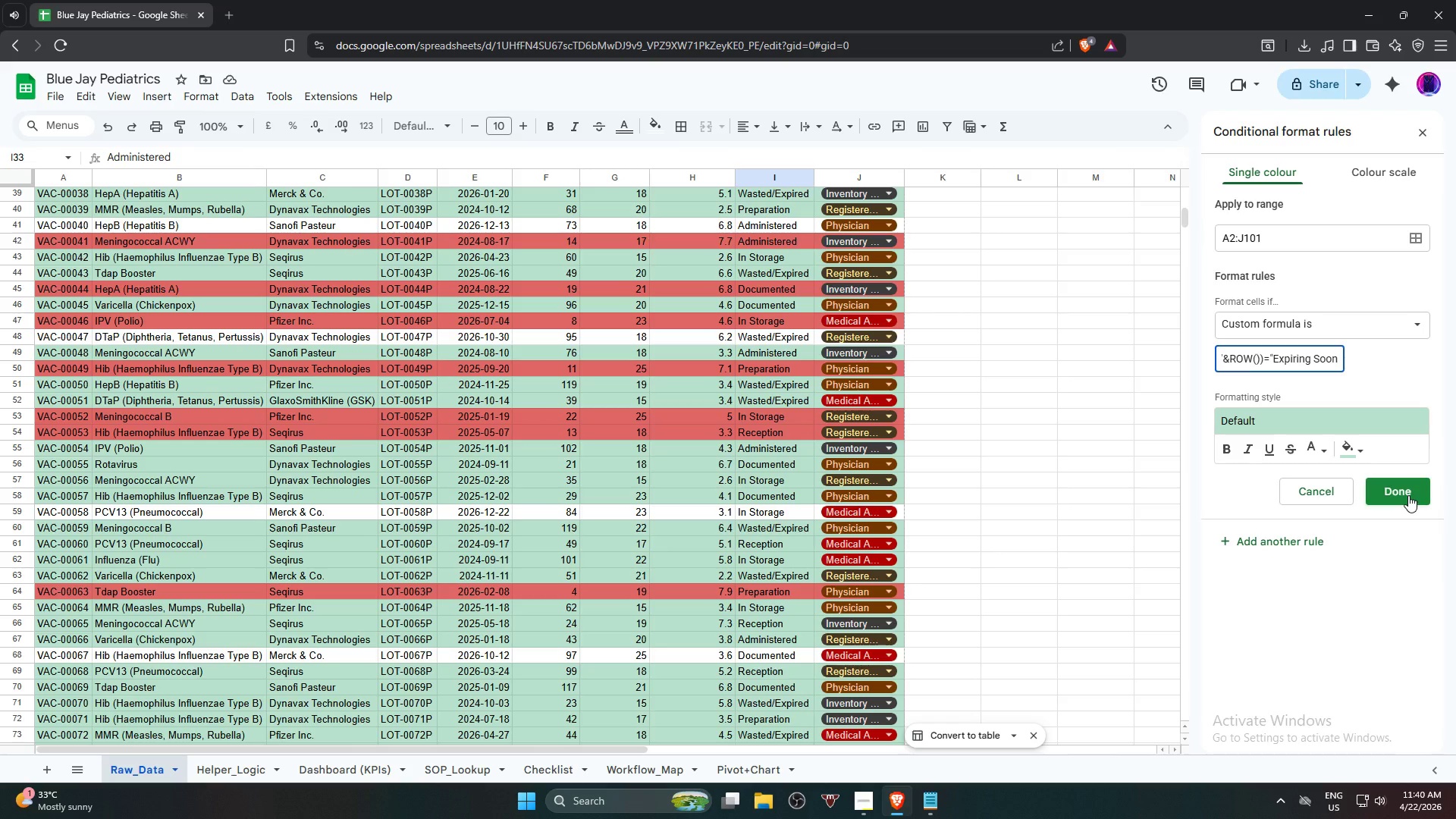 
left_click([1408, 494])
 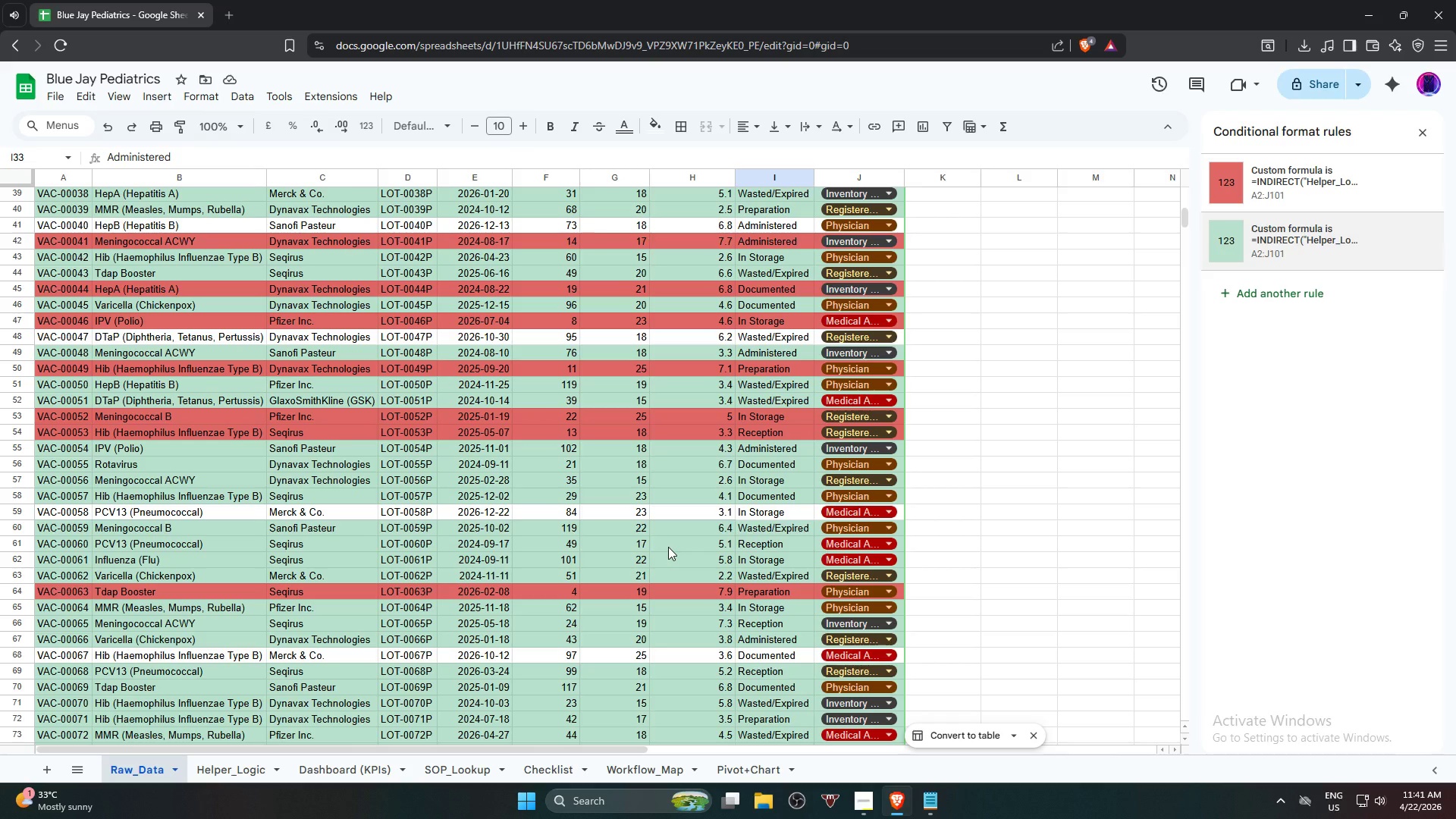 
wait(40.69)
 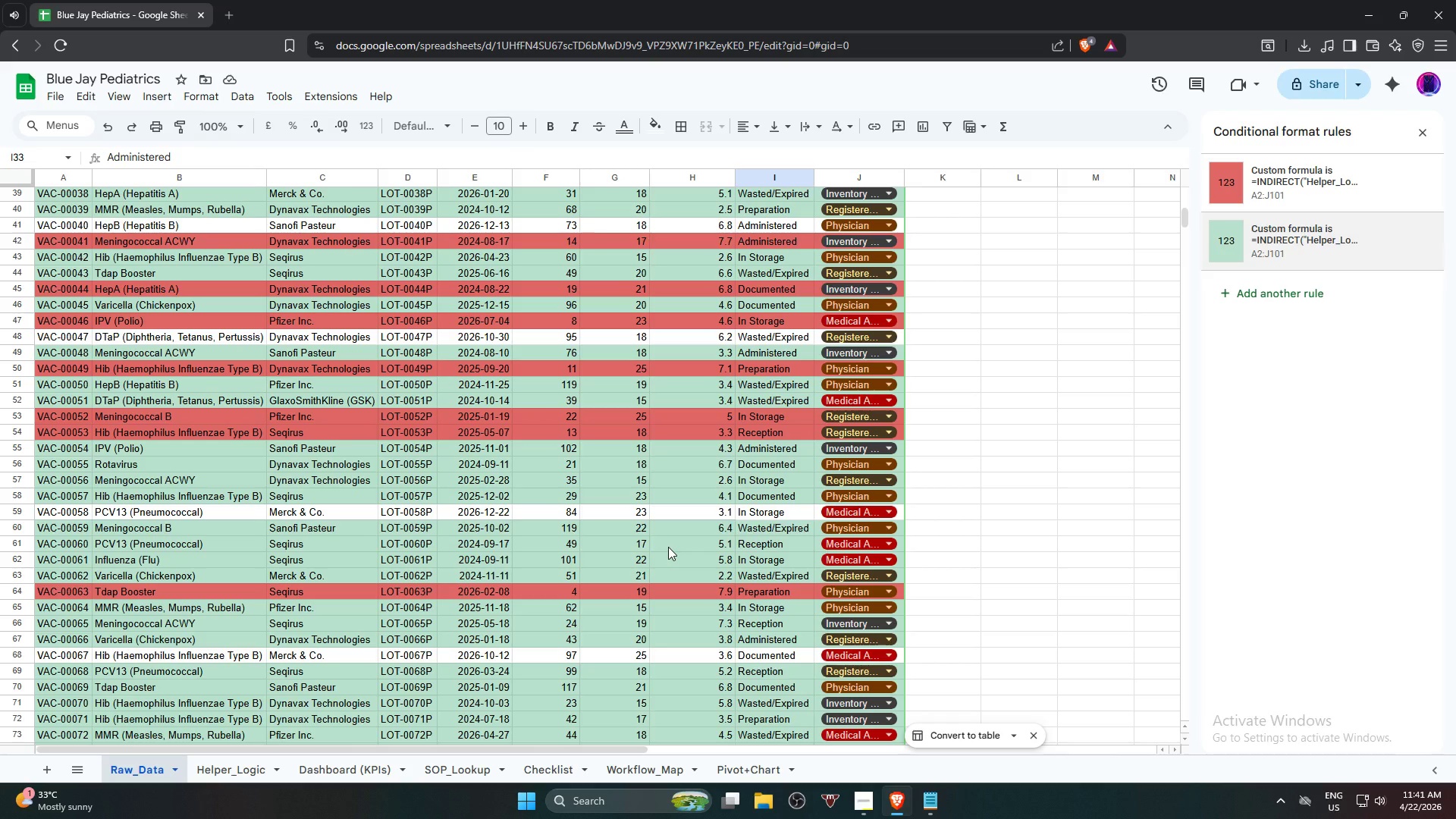 
left_click([213, 772])
 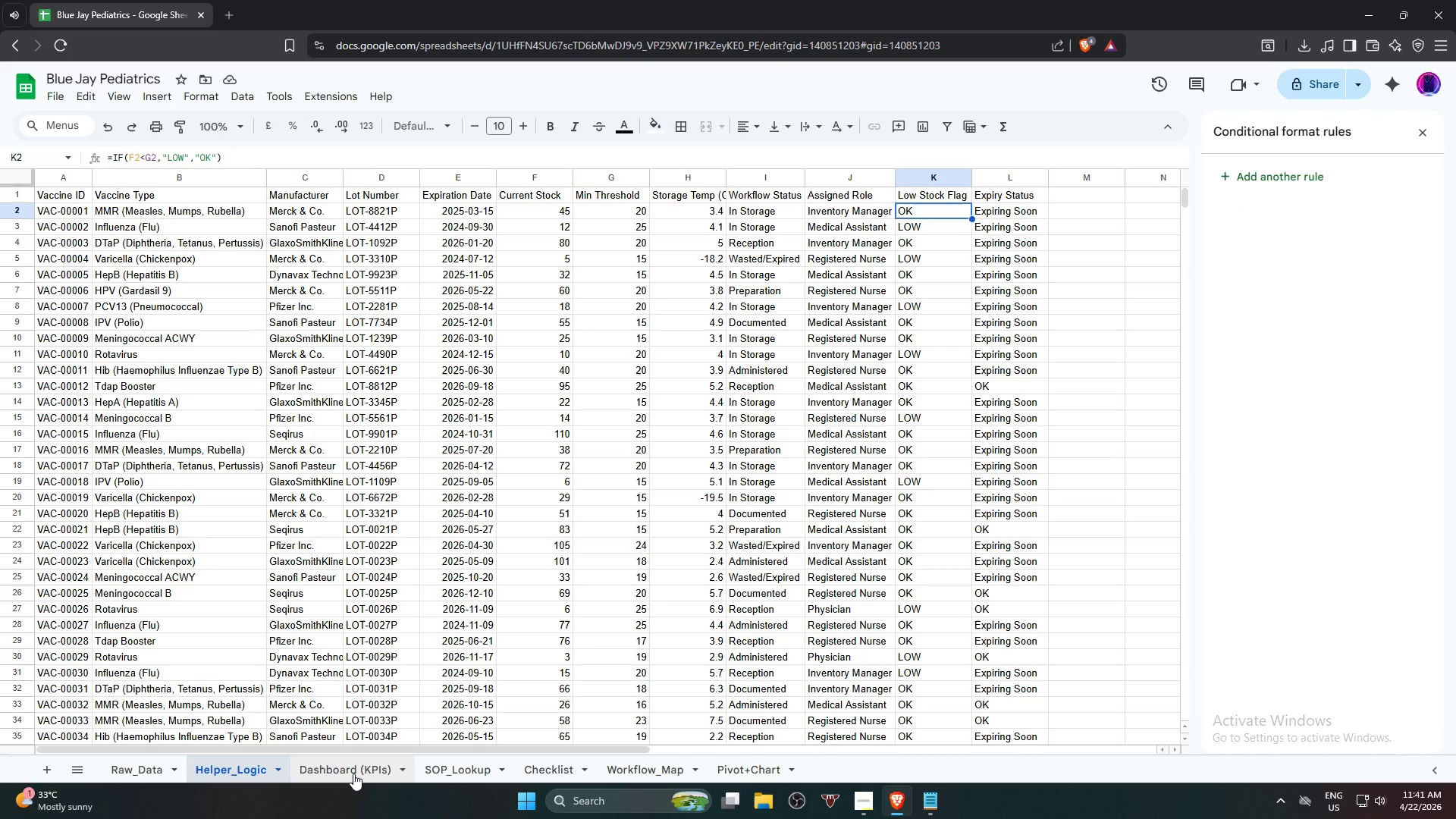 
left_click([353, 774])
 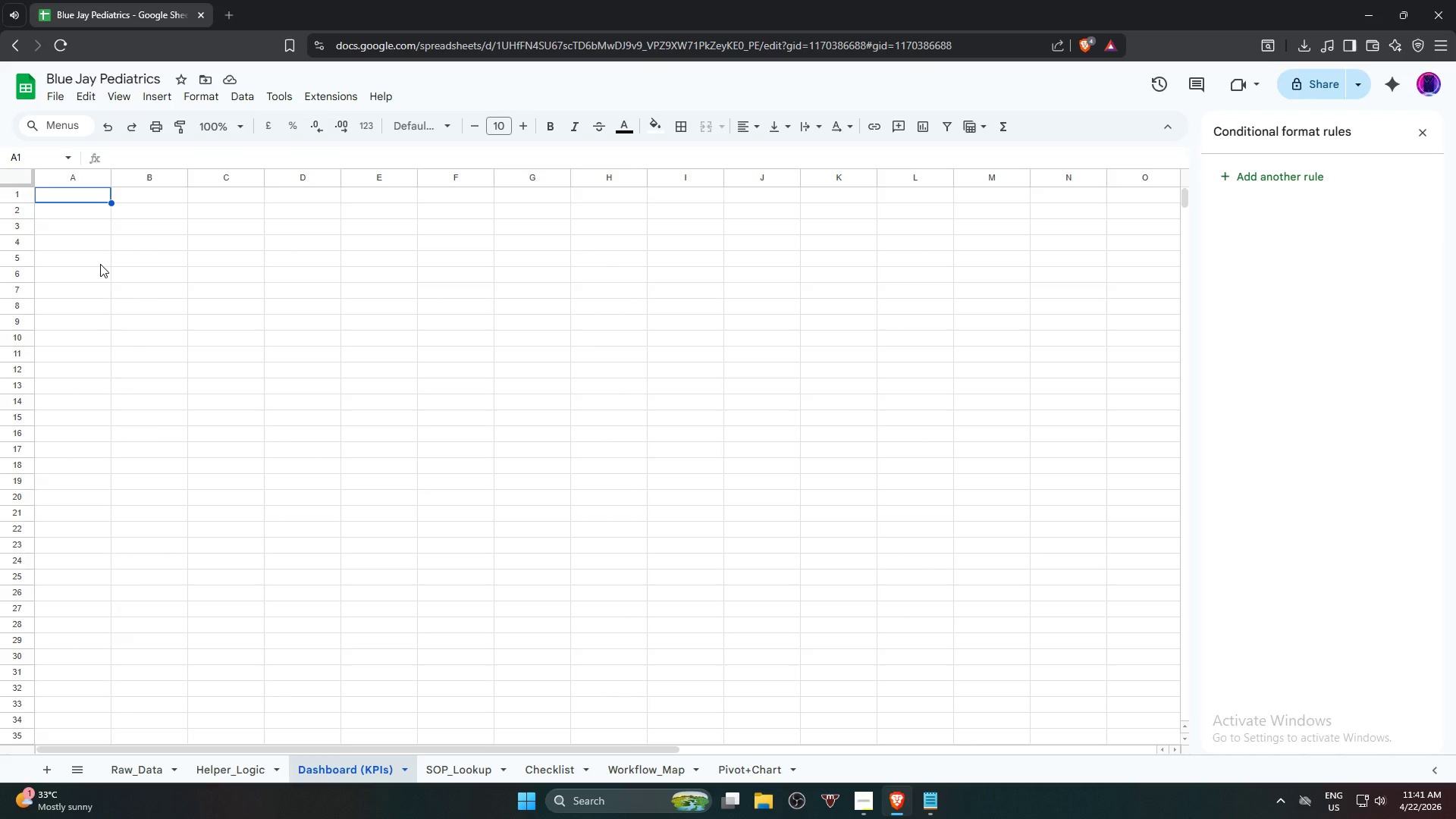 
type(Vaccine Cold Chain Compliance )
key(Backspace)
key(Backspace)
type(e)
 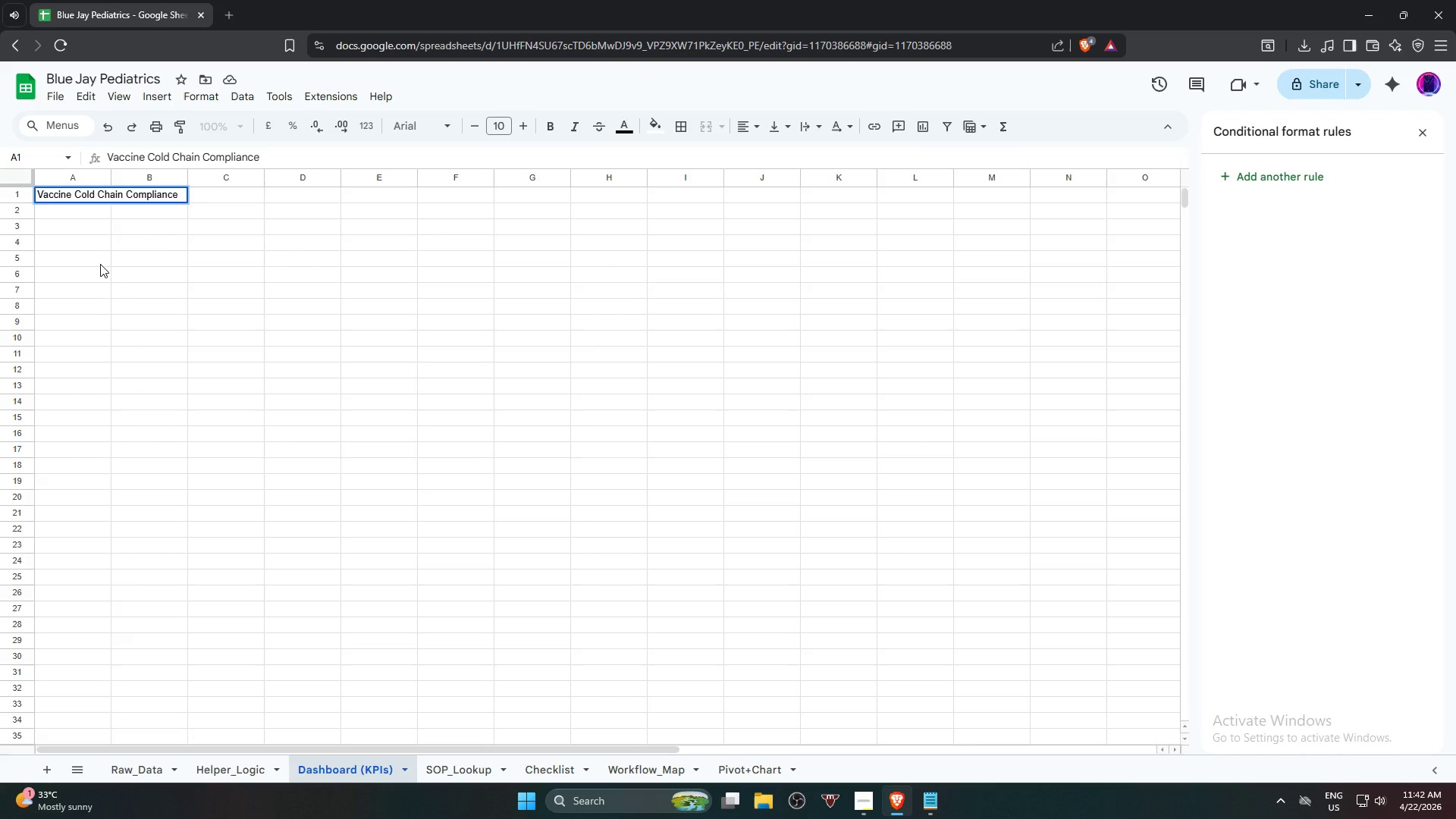 
wait(21.05)
 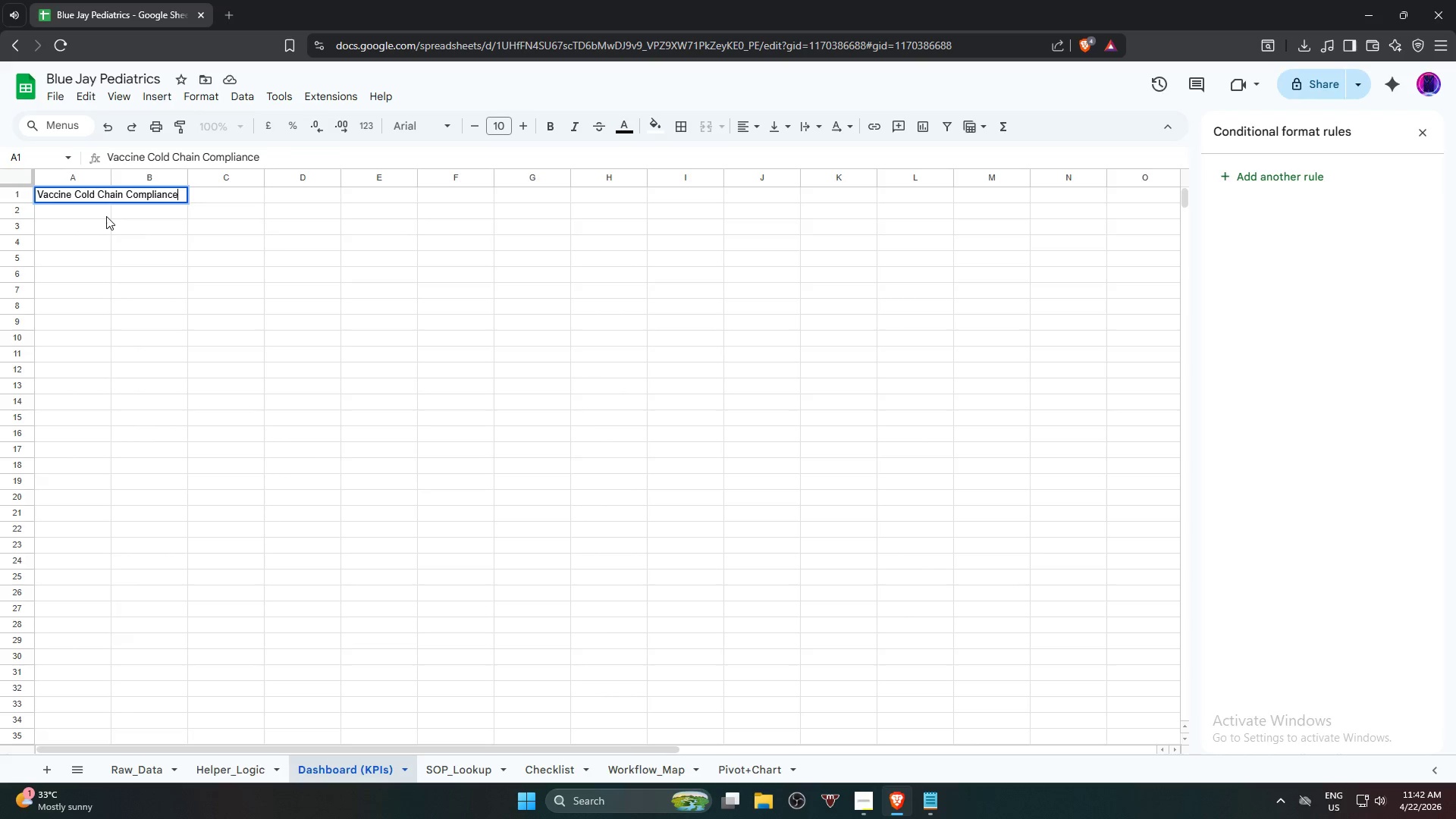 
left_click([86, 214])
 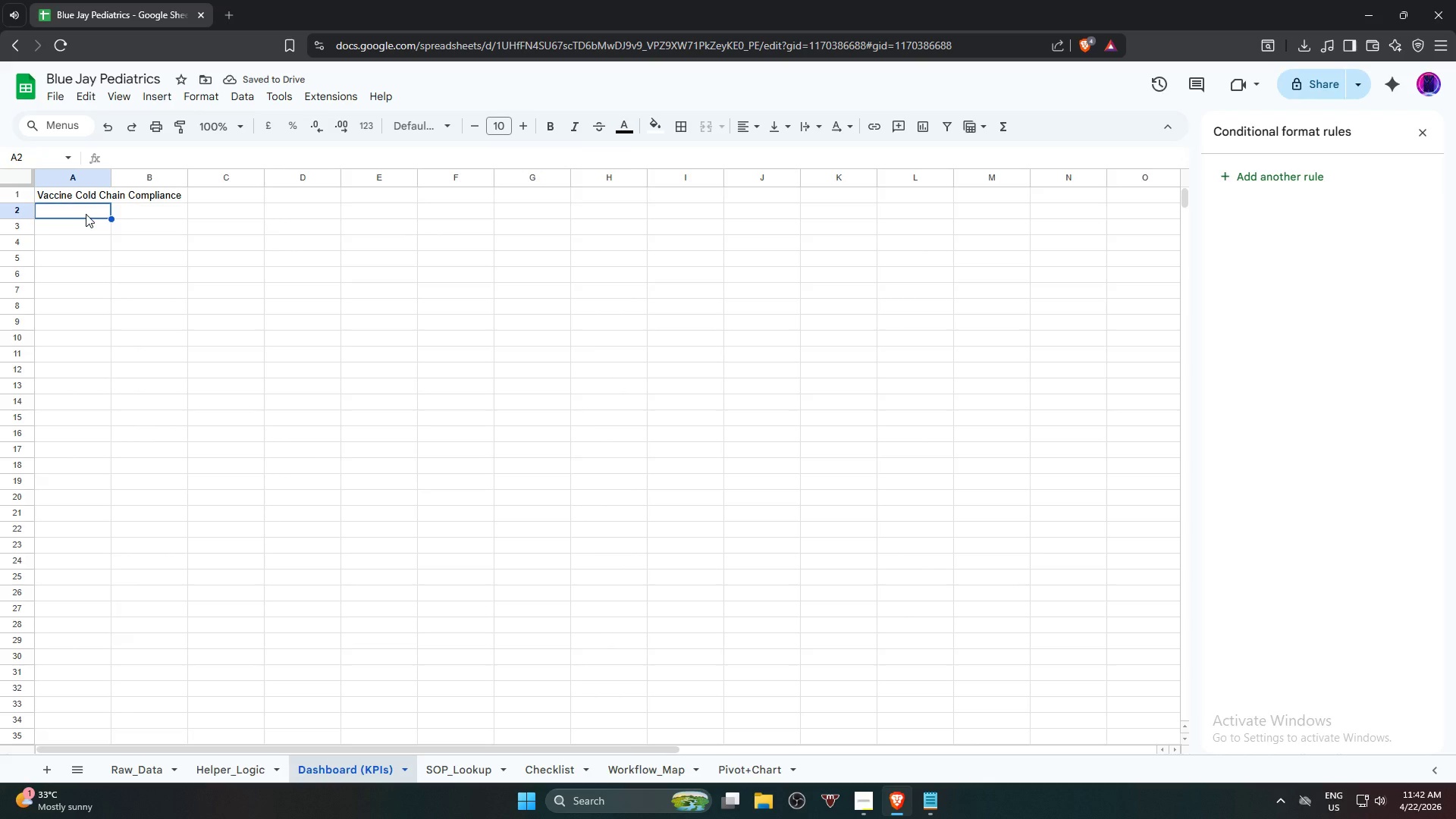 
wait(5.05)
 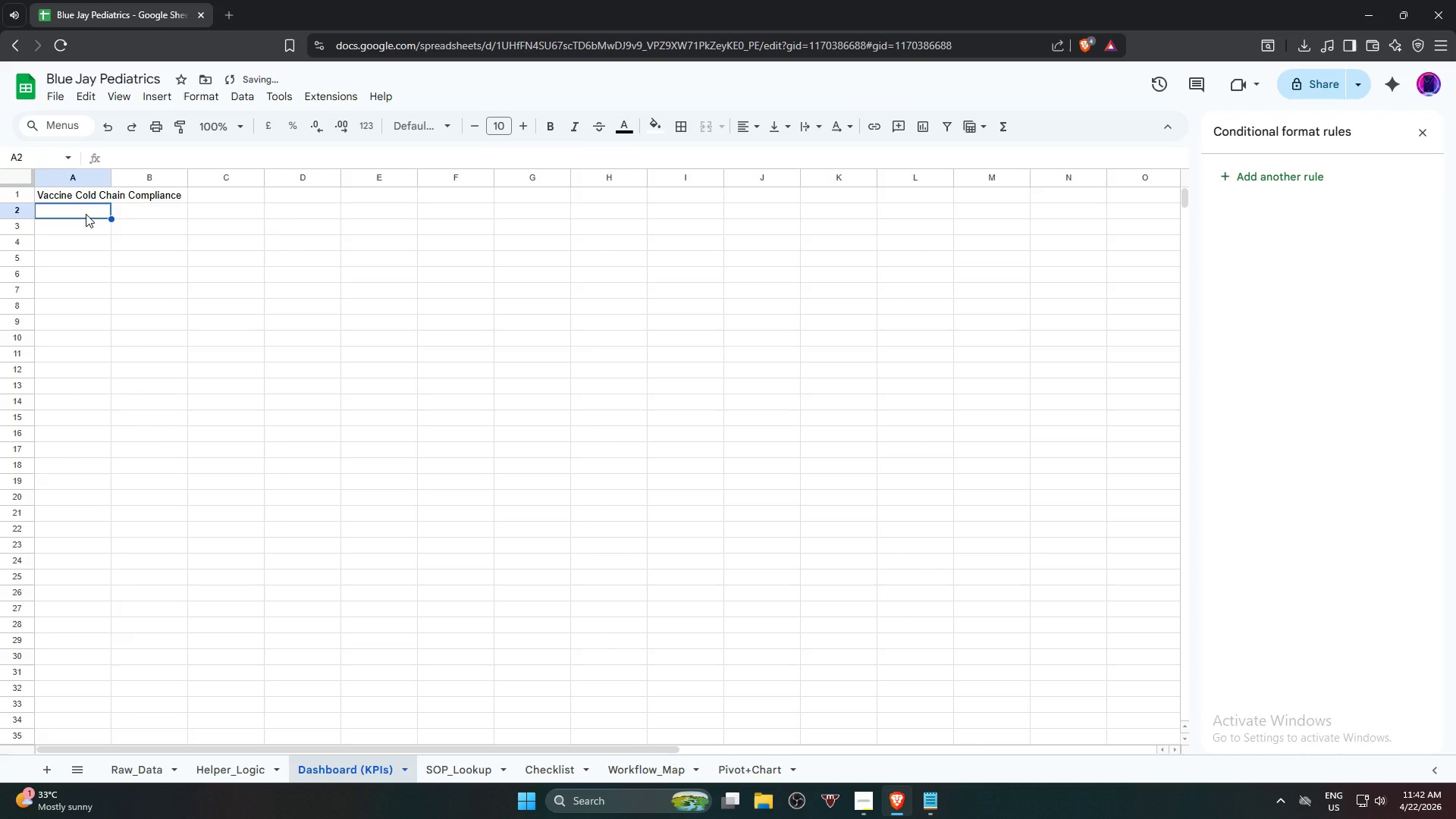 
type(Low Stock)
 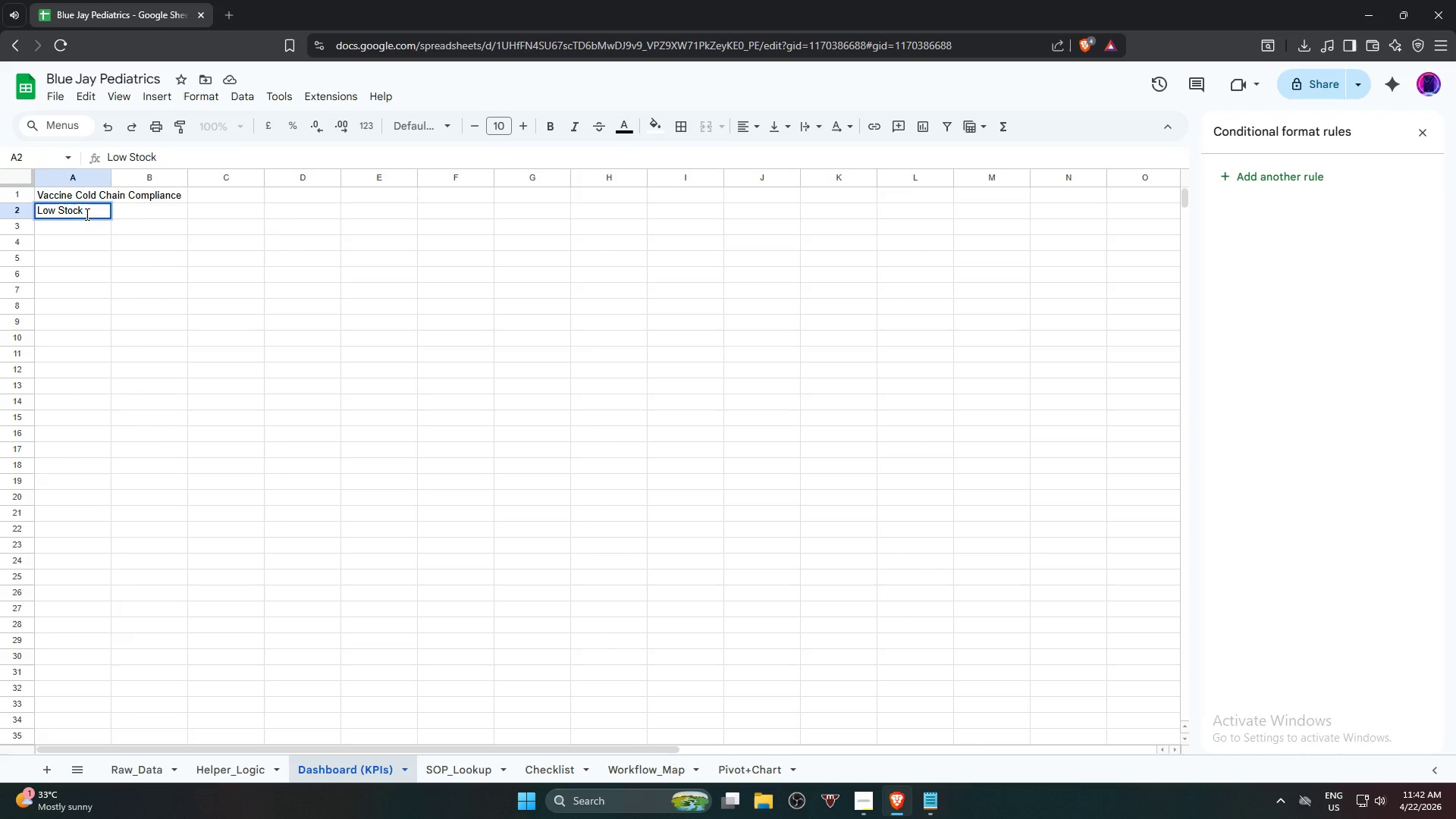 
key(ArrowDown)
 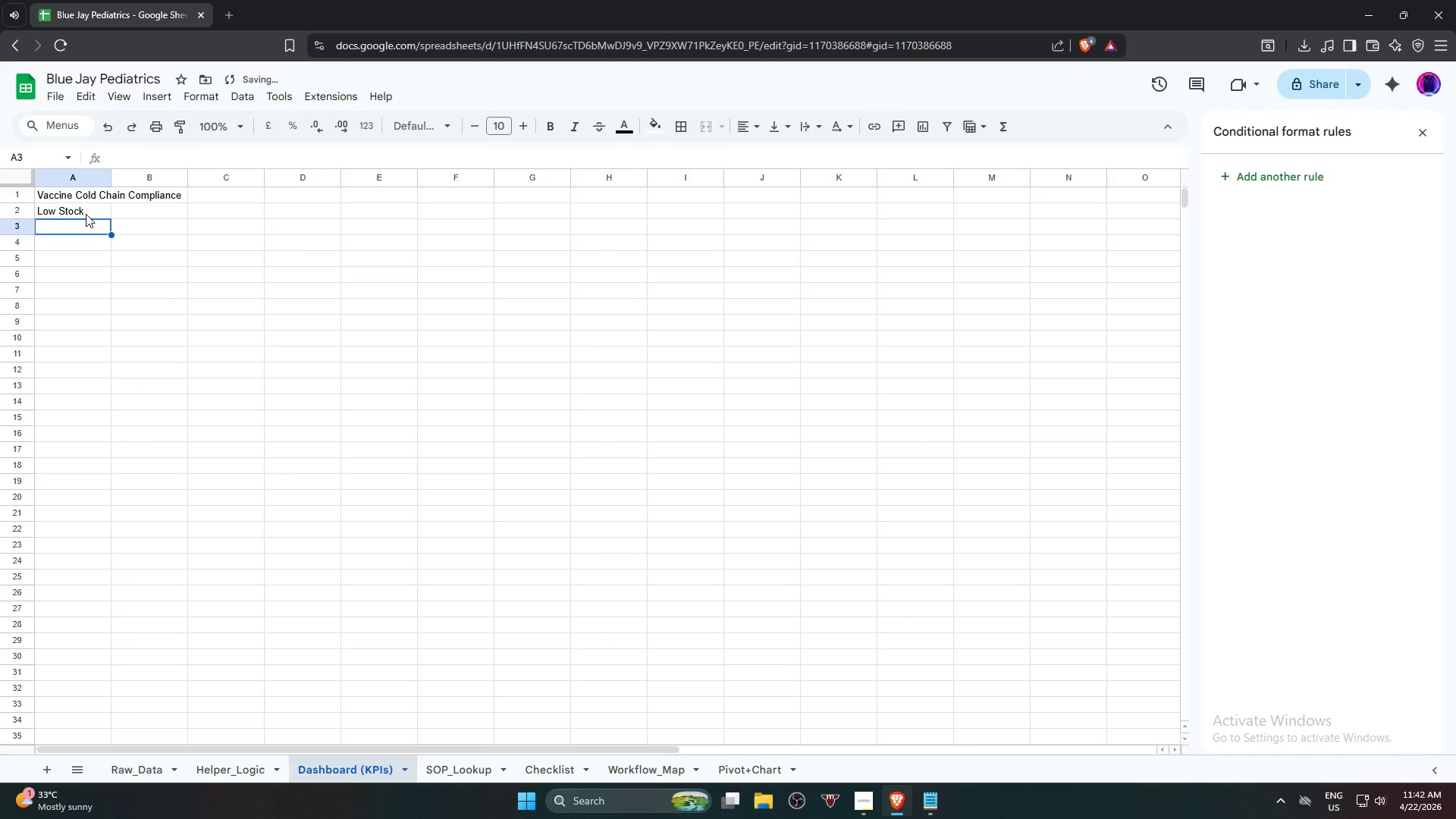 
type(Expiring Soon)
 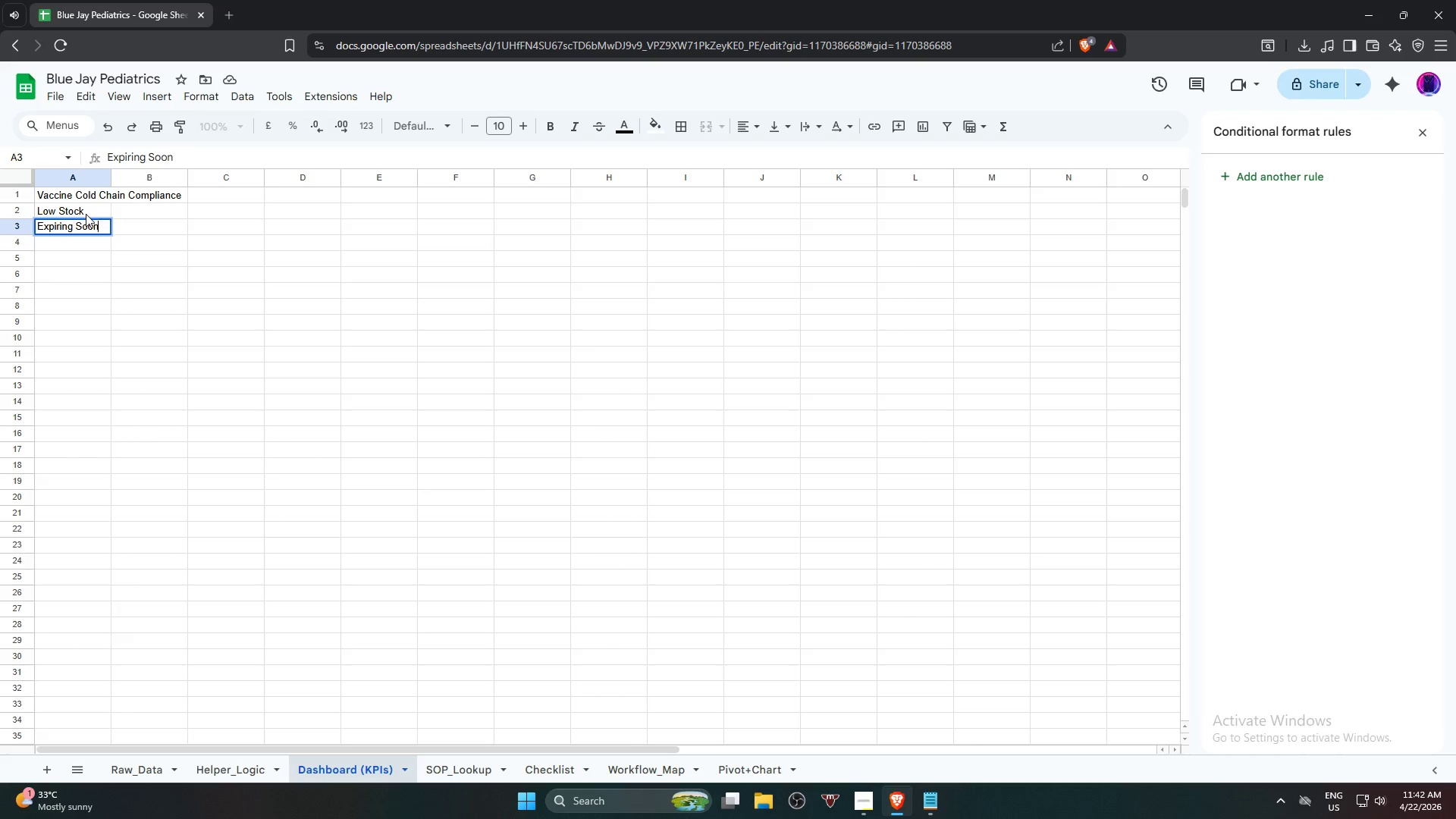 
key(ArrowDown)
 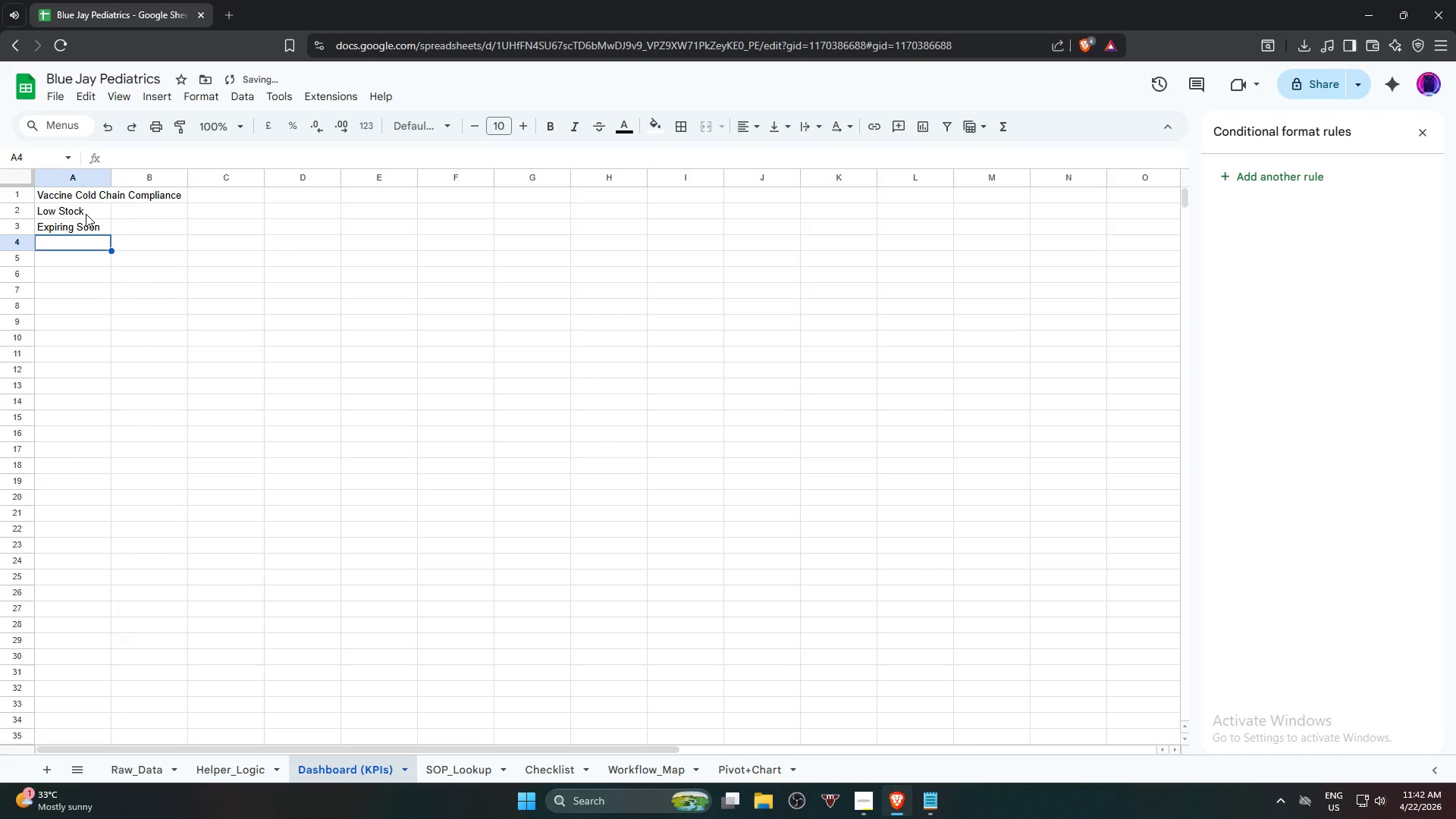 
type(Completed)
 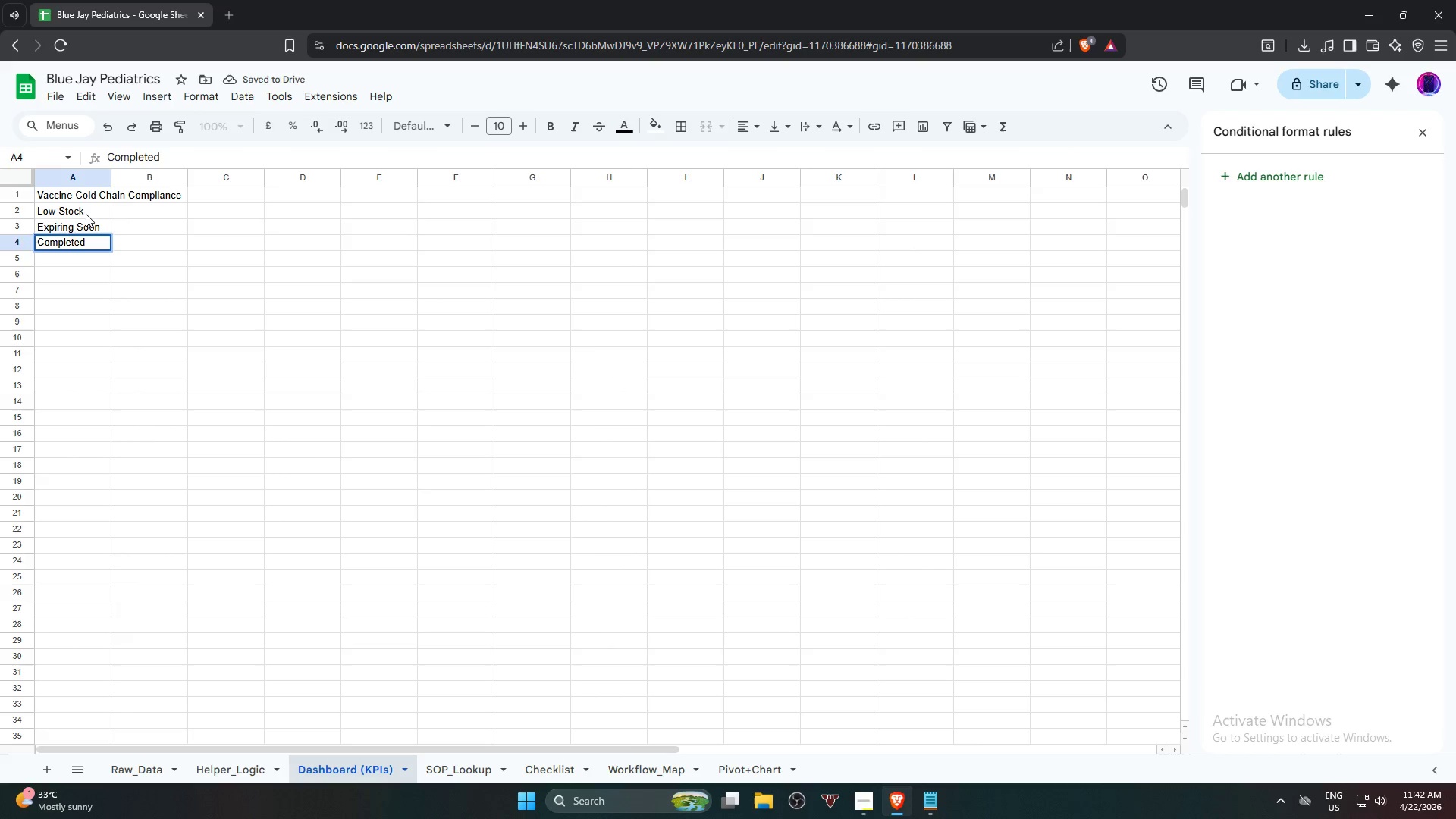 
key(ArrowDown)
 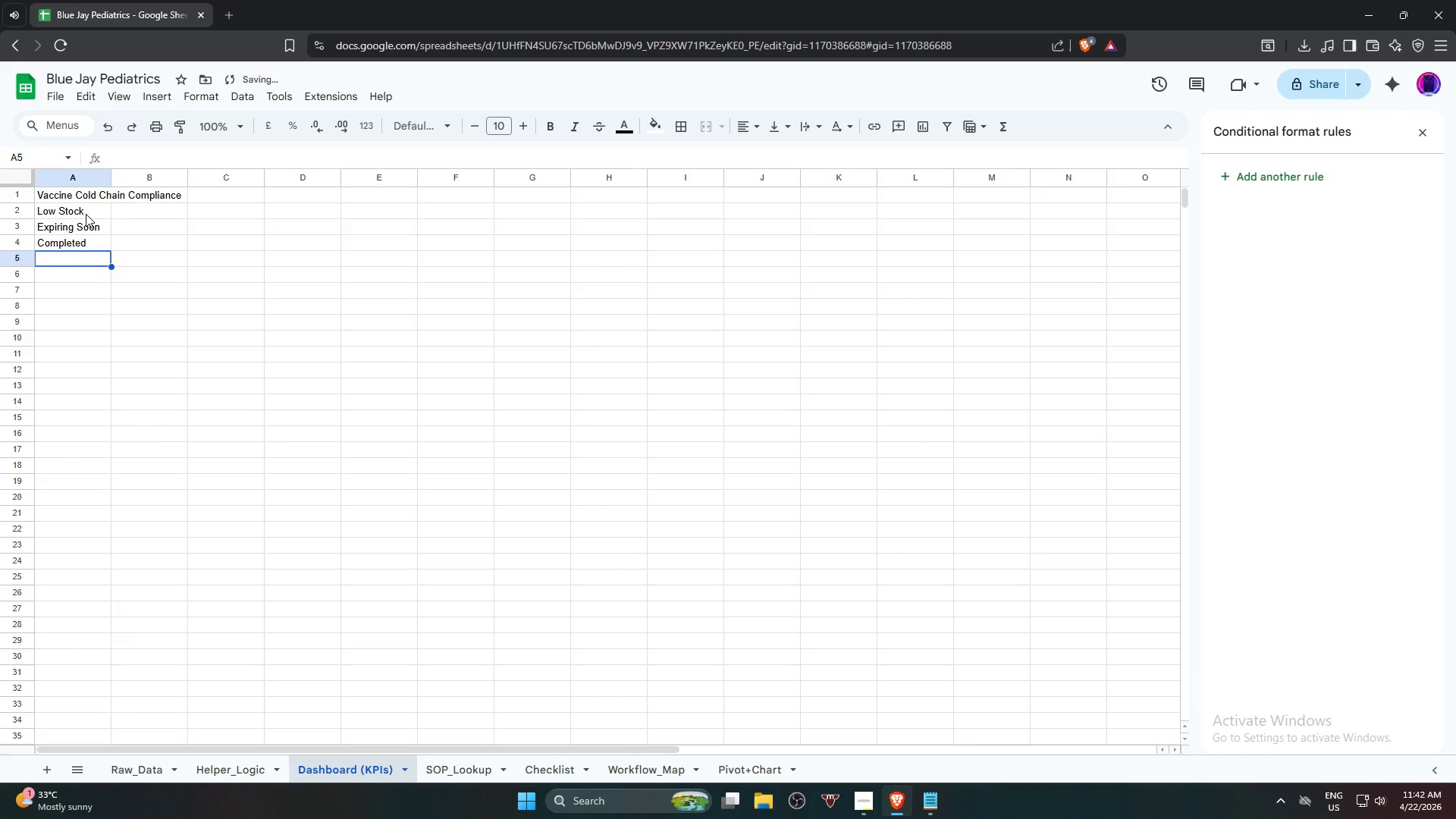 
type(Compliance)
 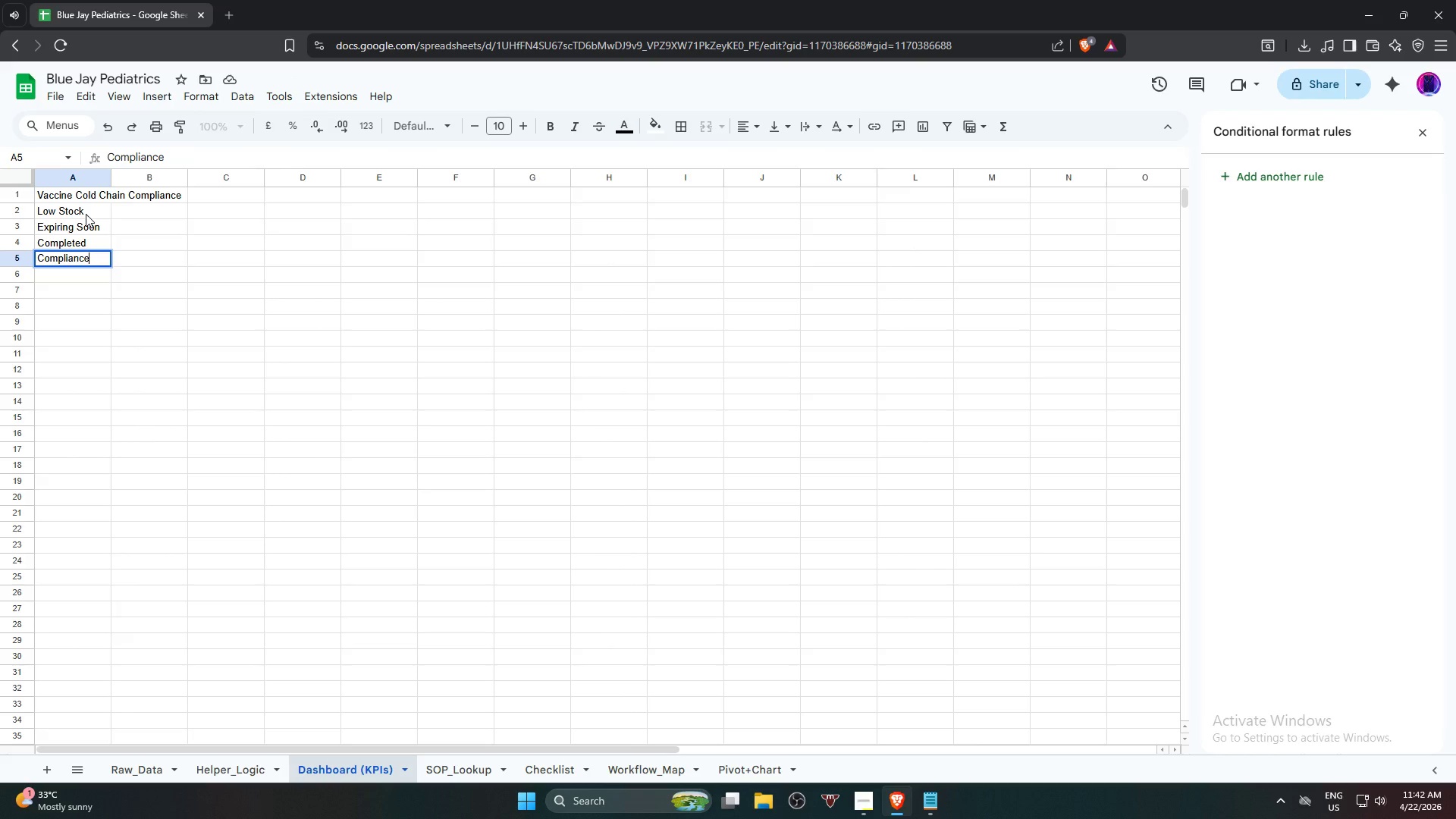 
wait(11.78)
 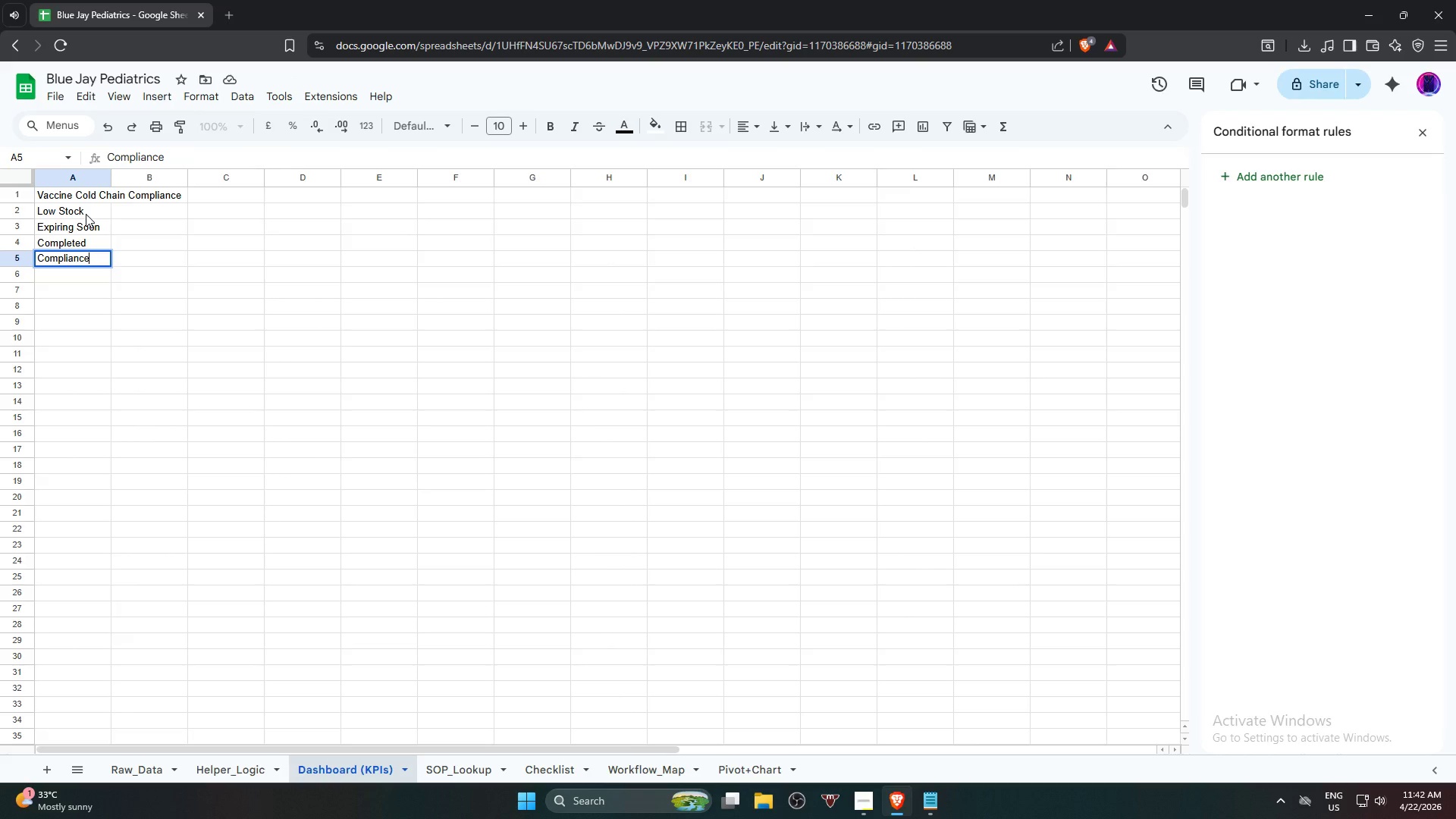 
right_click([14, 212])
 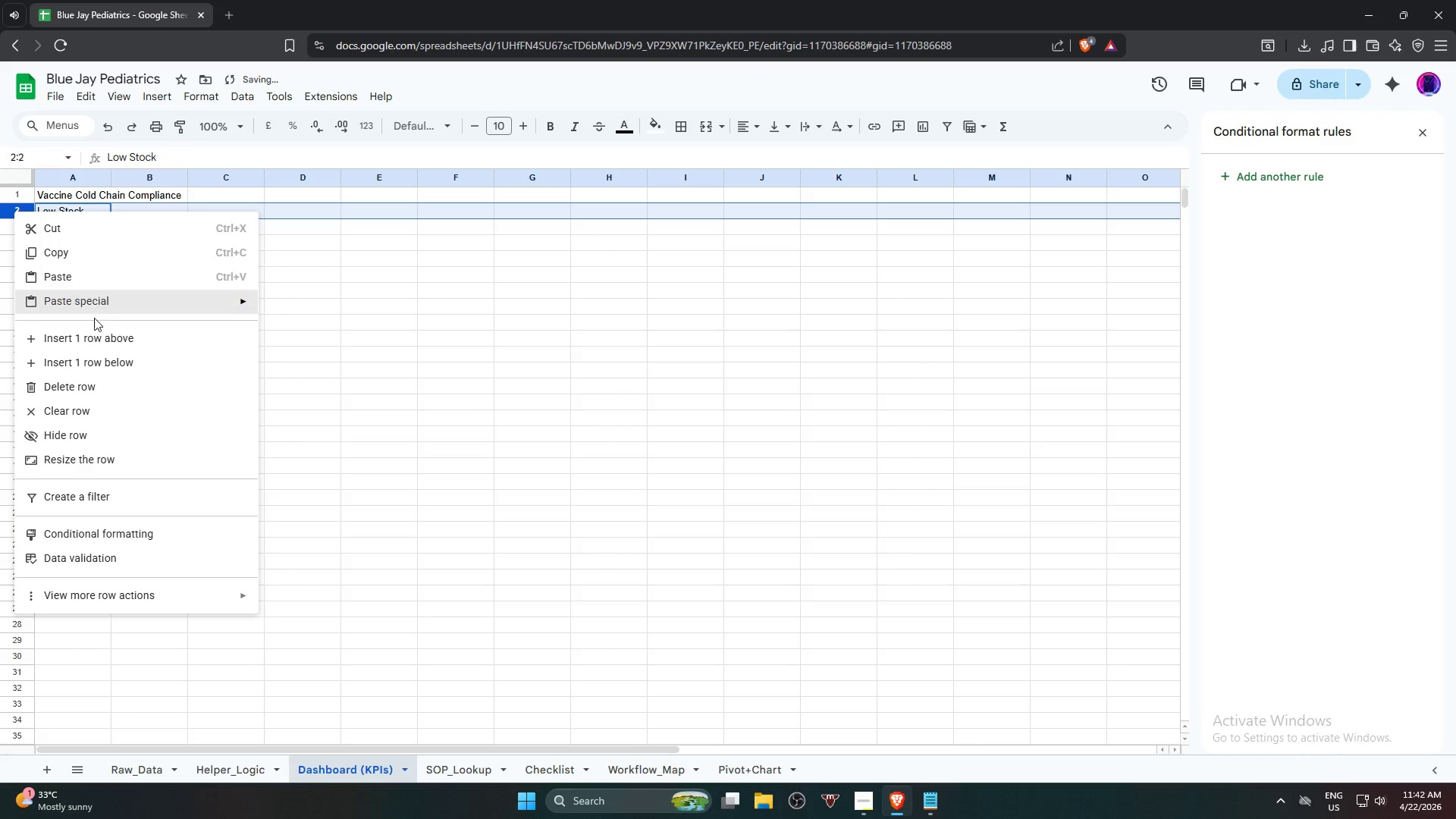 
left_click([98, 337])
 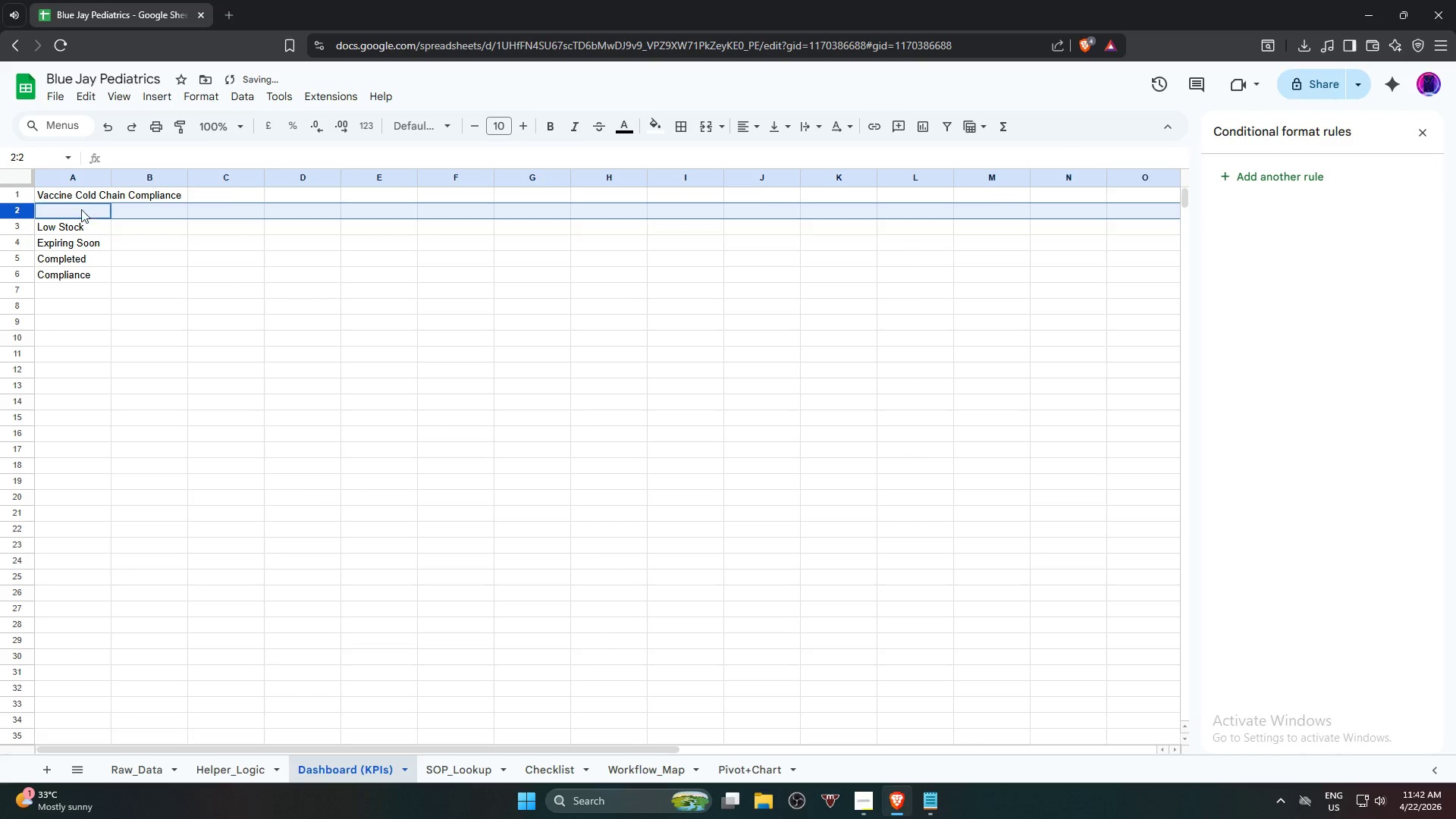 
left_click([78, 207])
 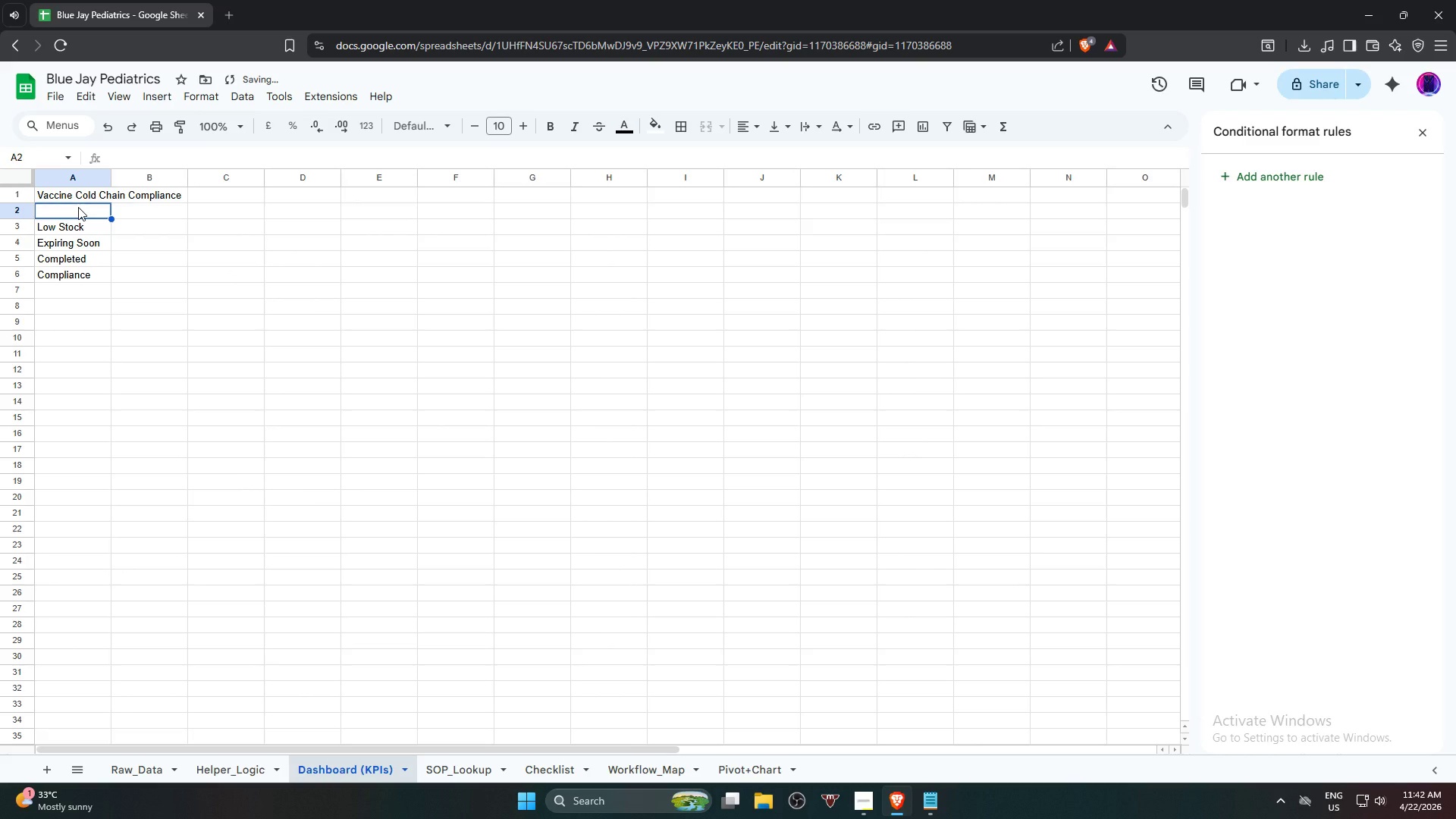 
type(Total Vaccine)
 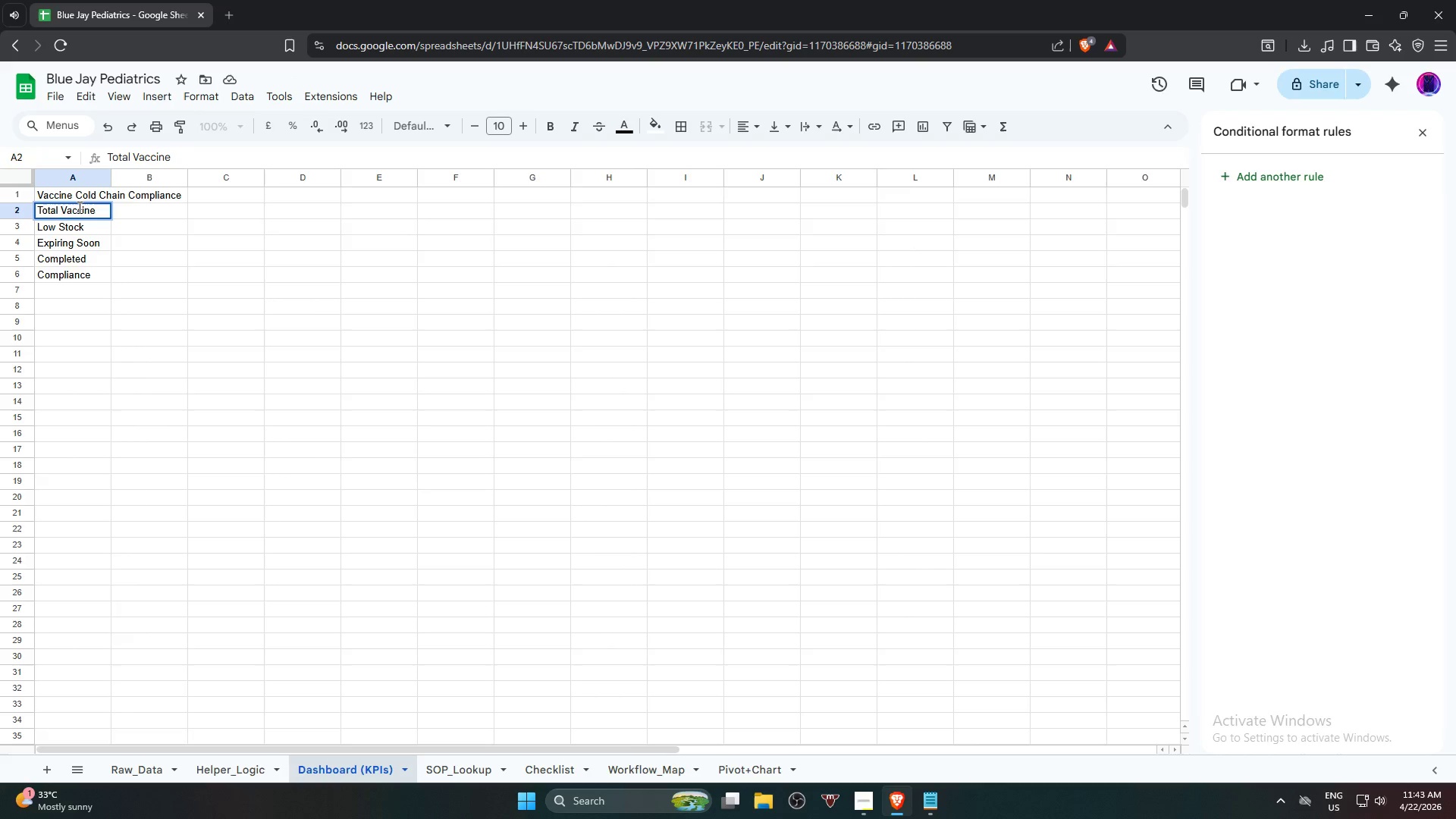 
wait(15.41)
 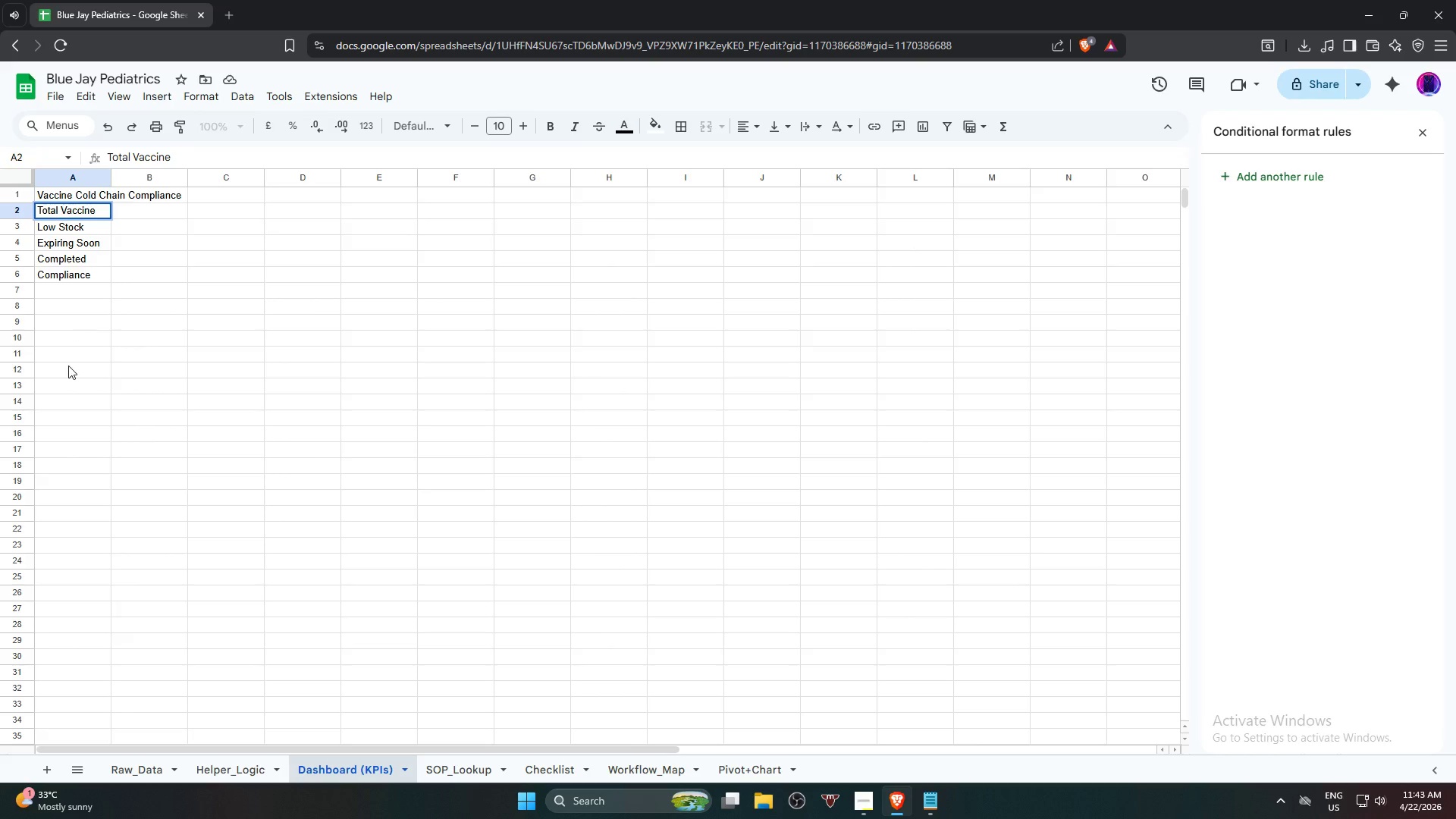 
key(ArrowDown)
 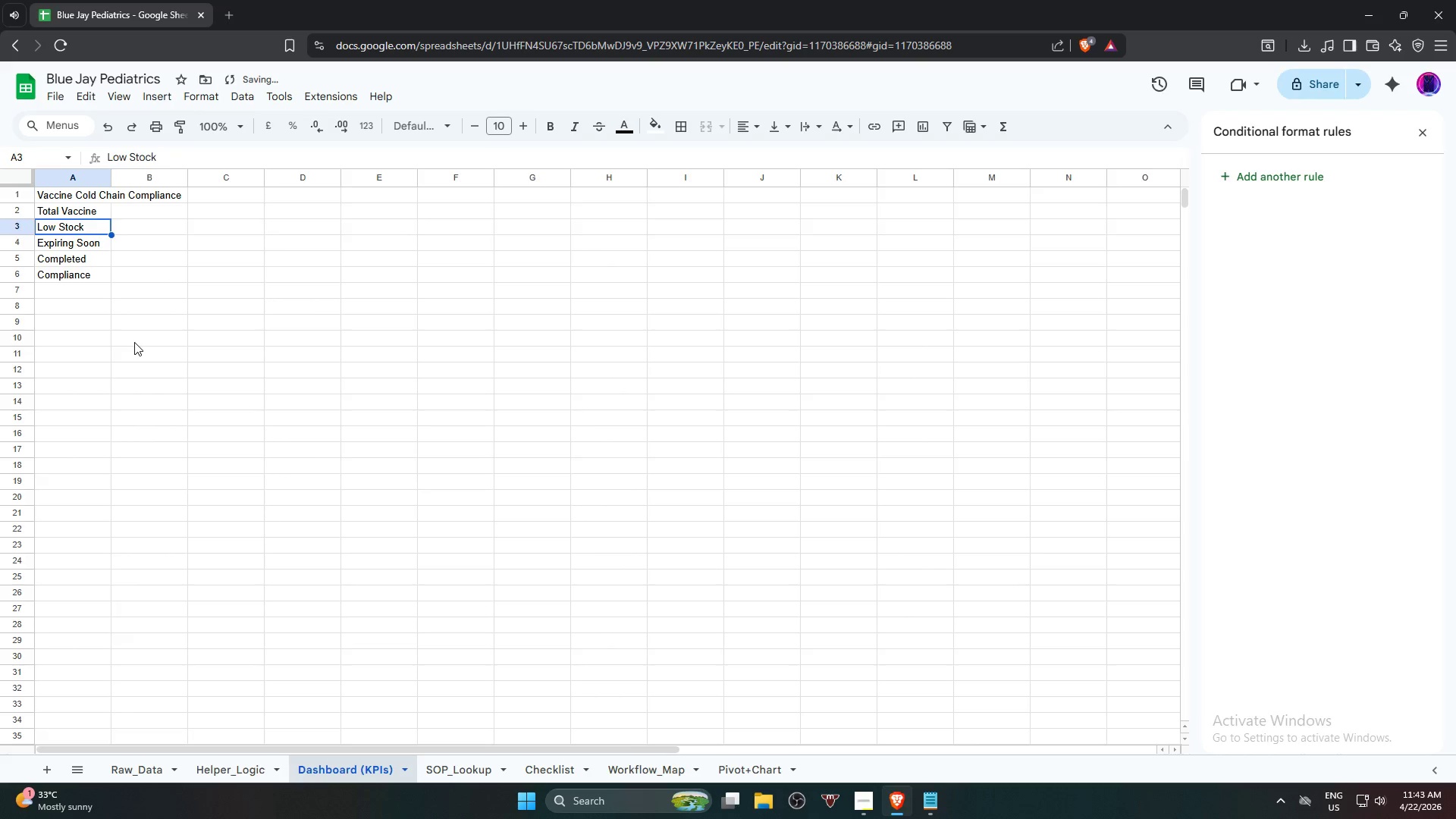 
key(ArrowDown)
 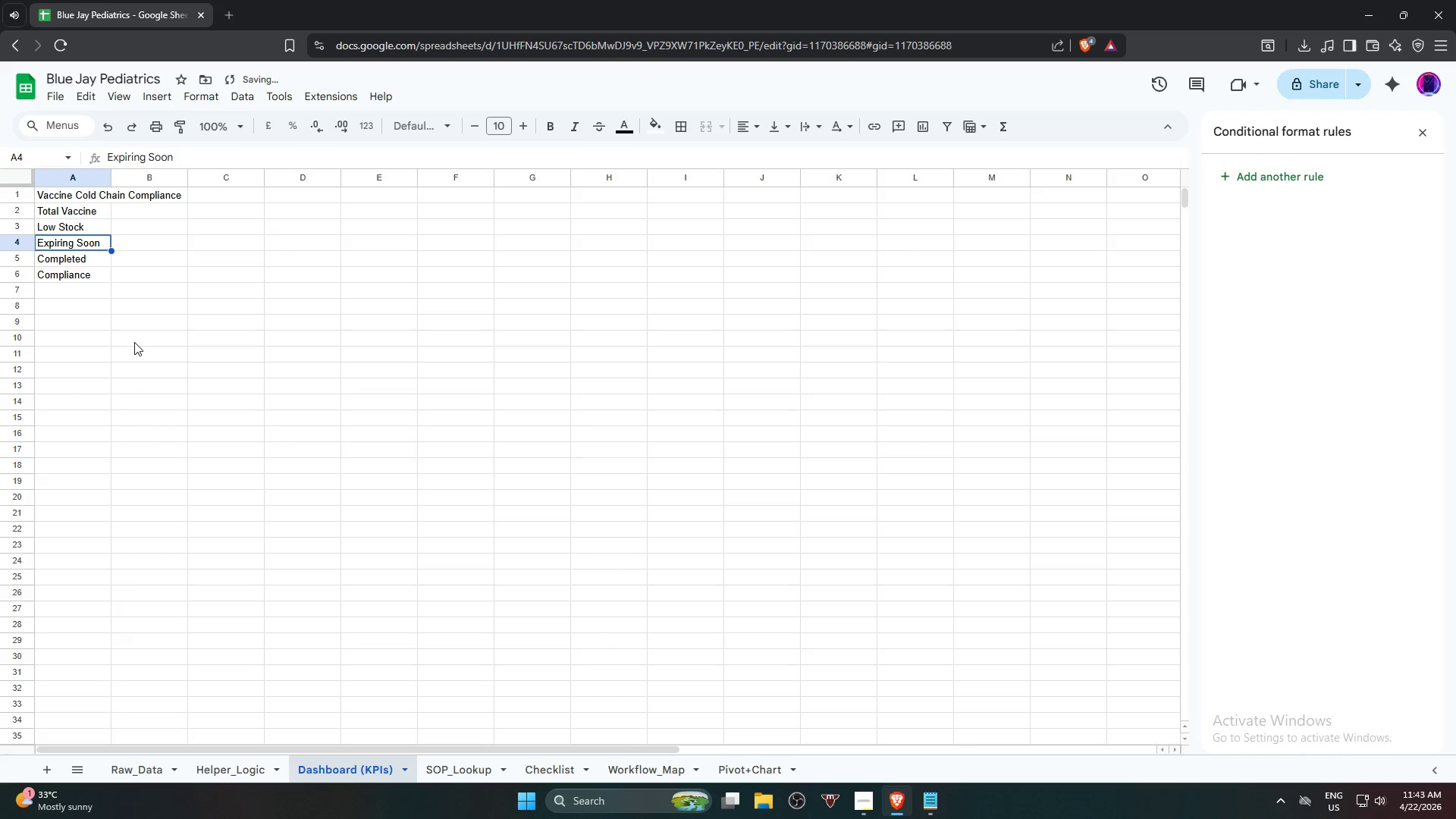 
key(ArrowDown)
 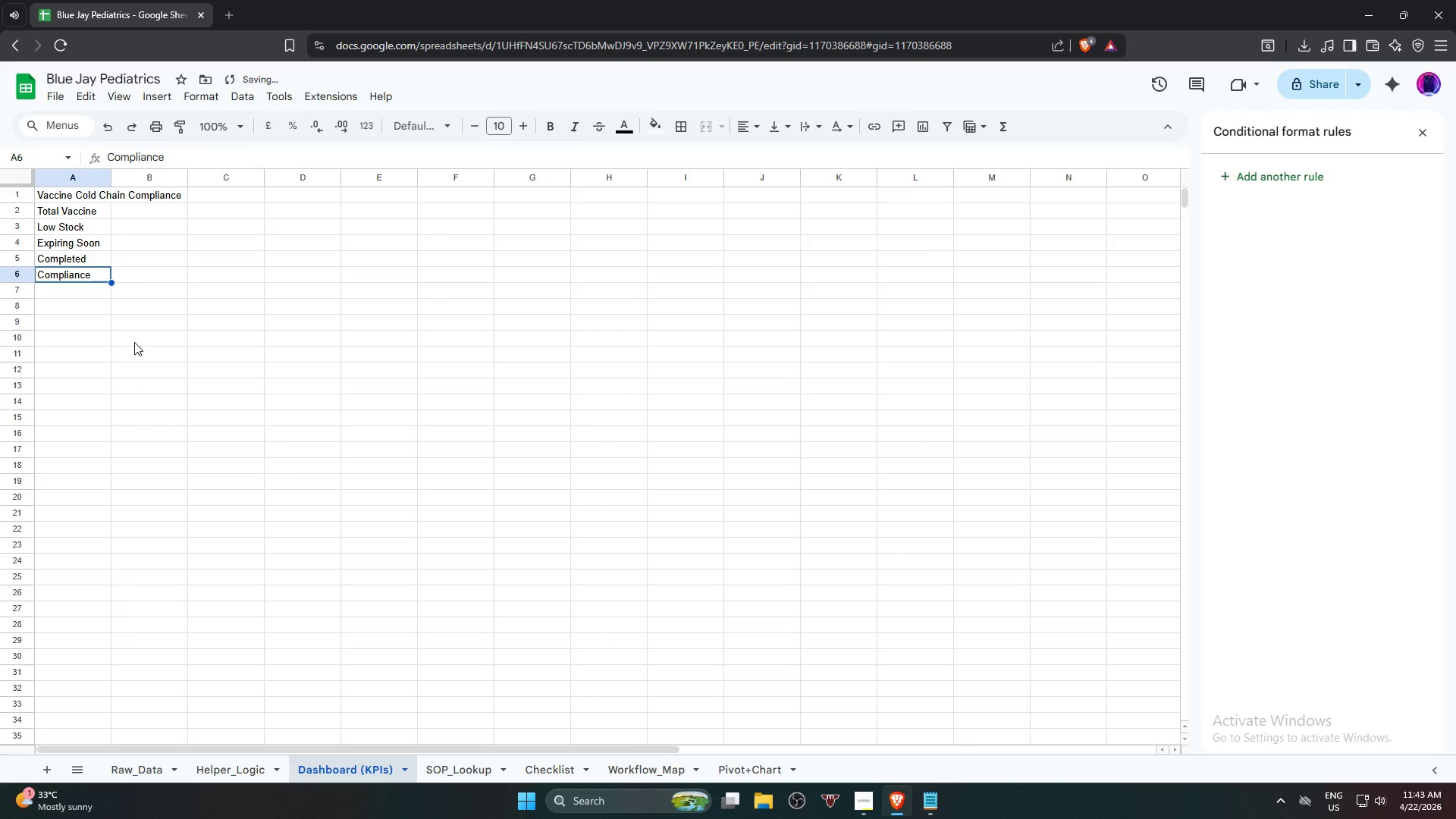 
key(ArrowDown)
 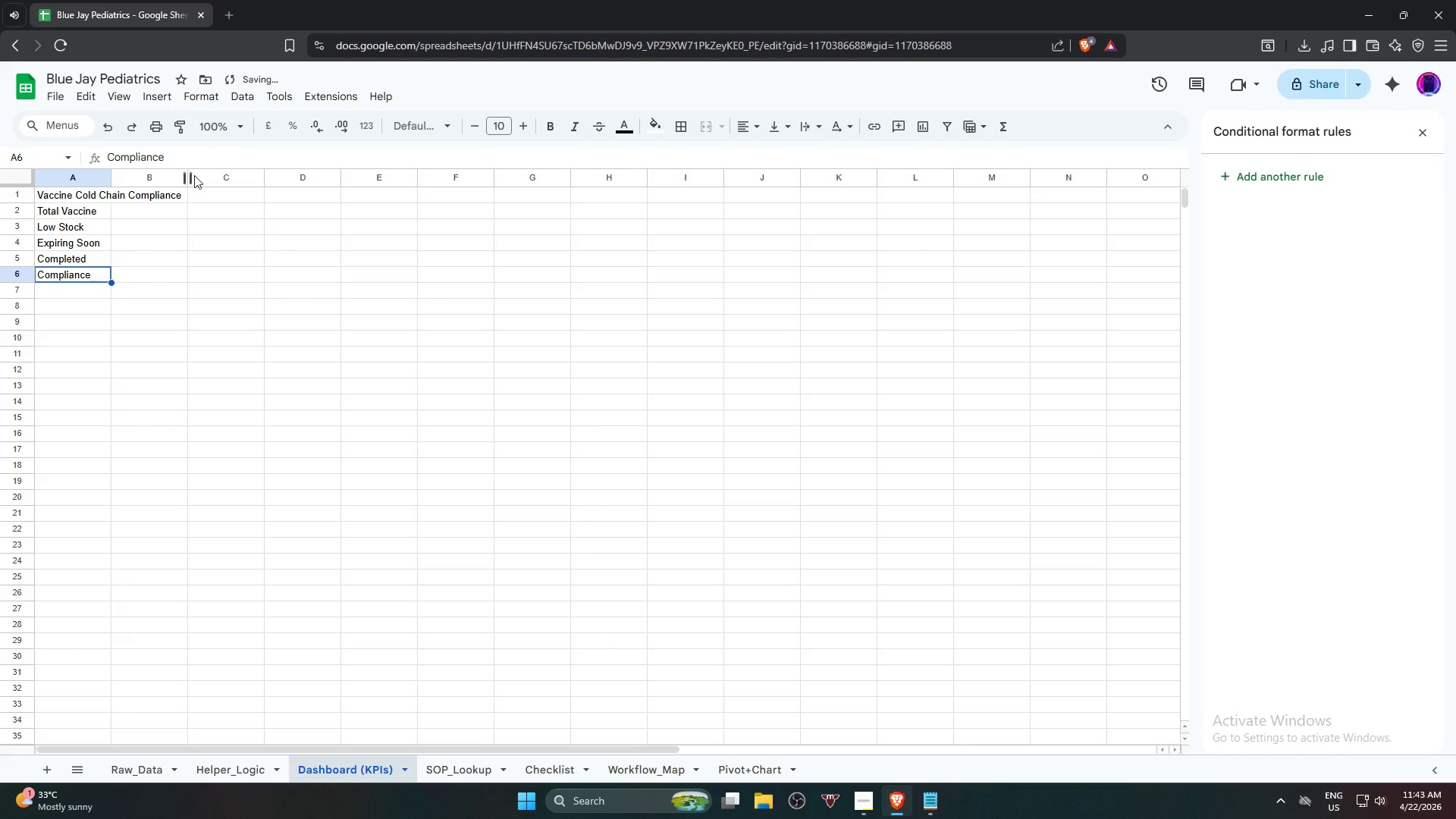 
left_click([205, 160])
 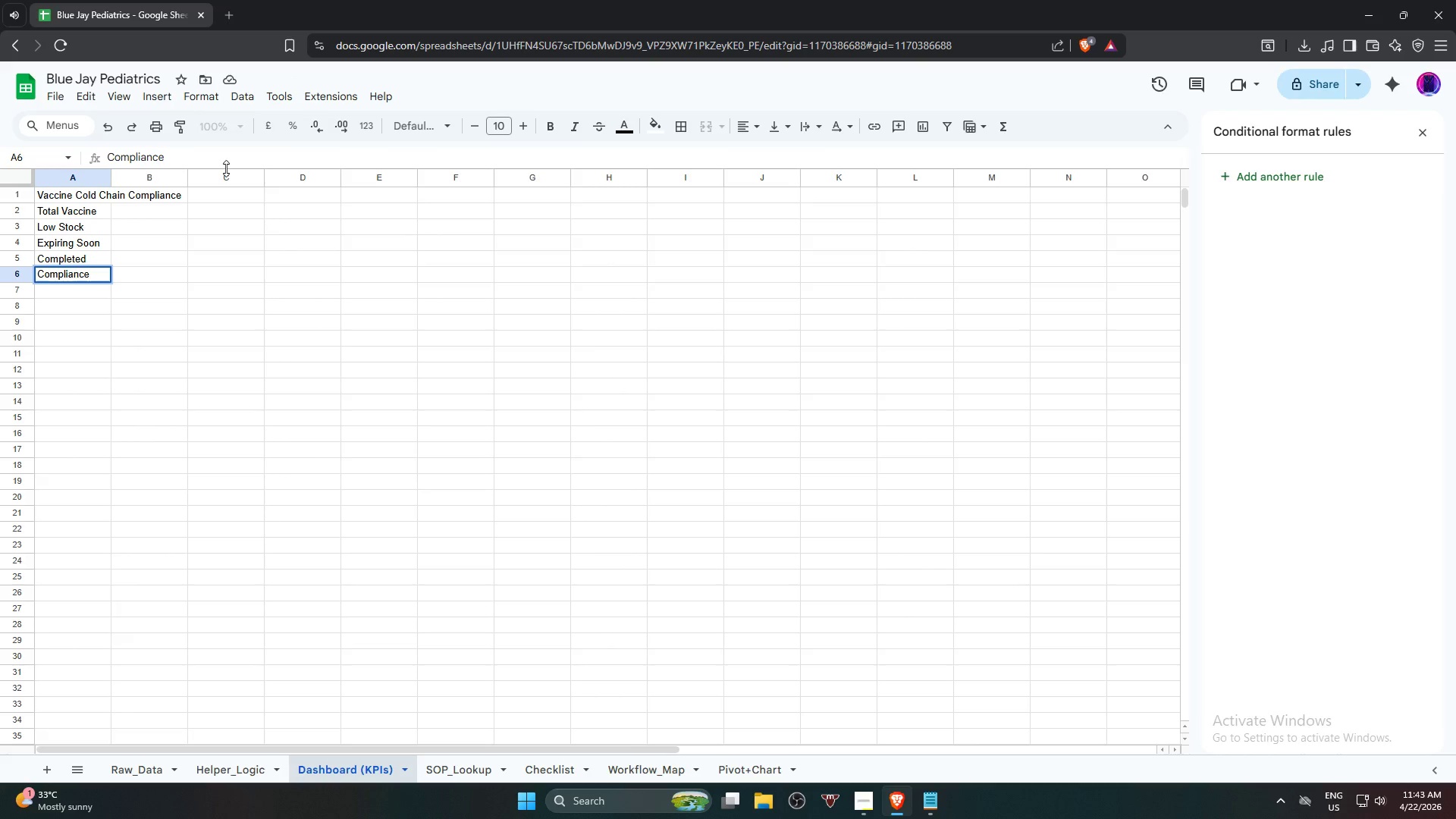 
wait(11.86)
 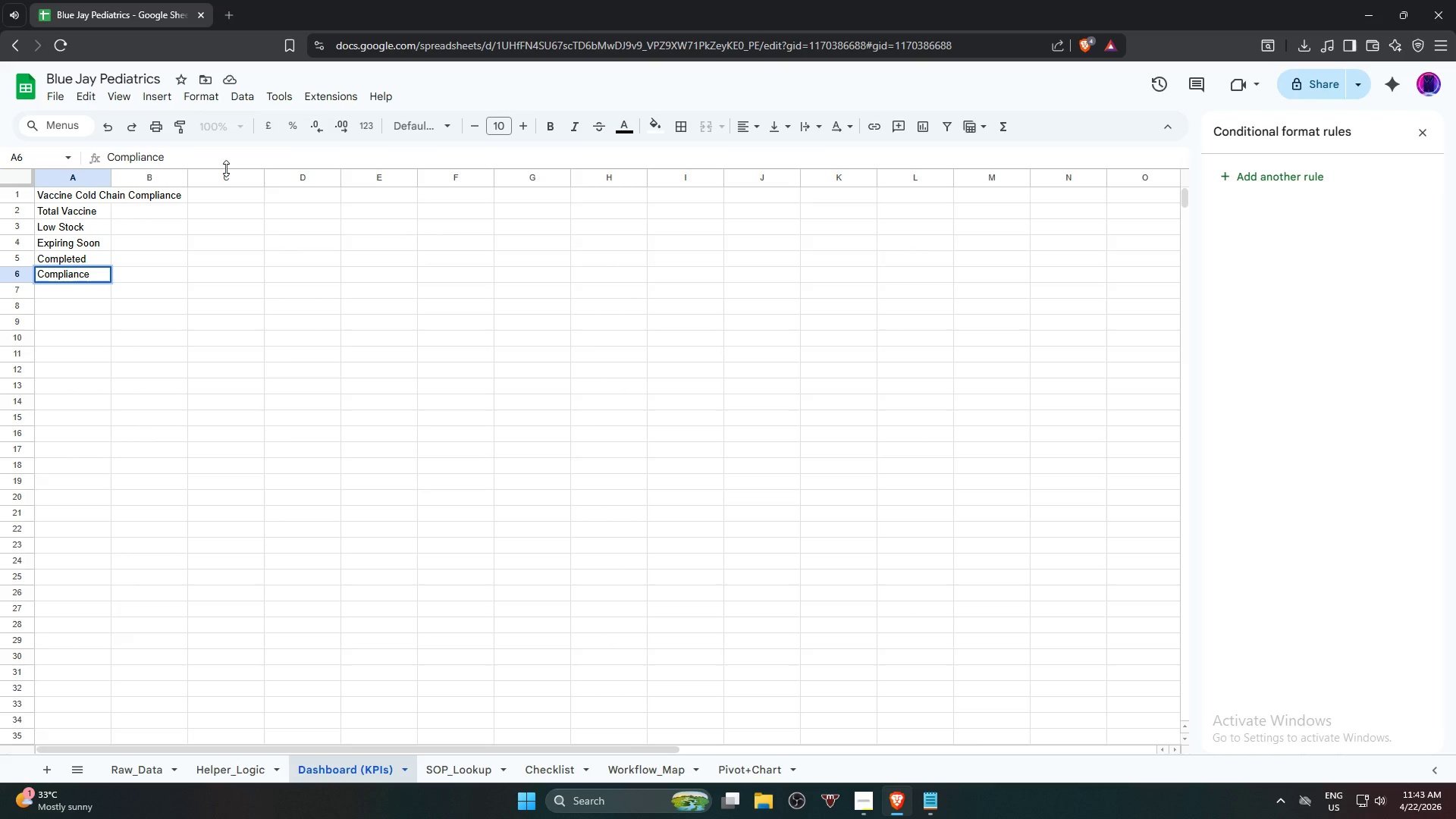 
key(Space)
 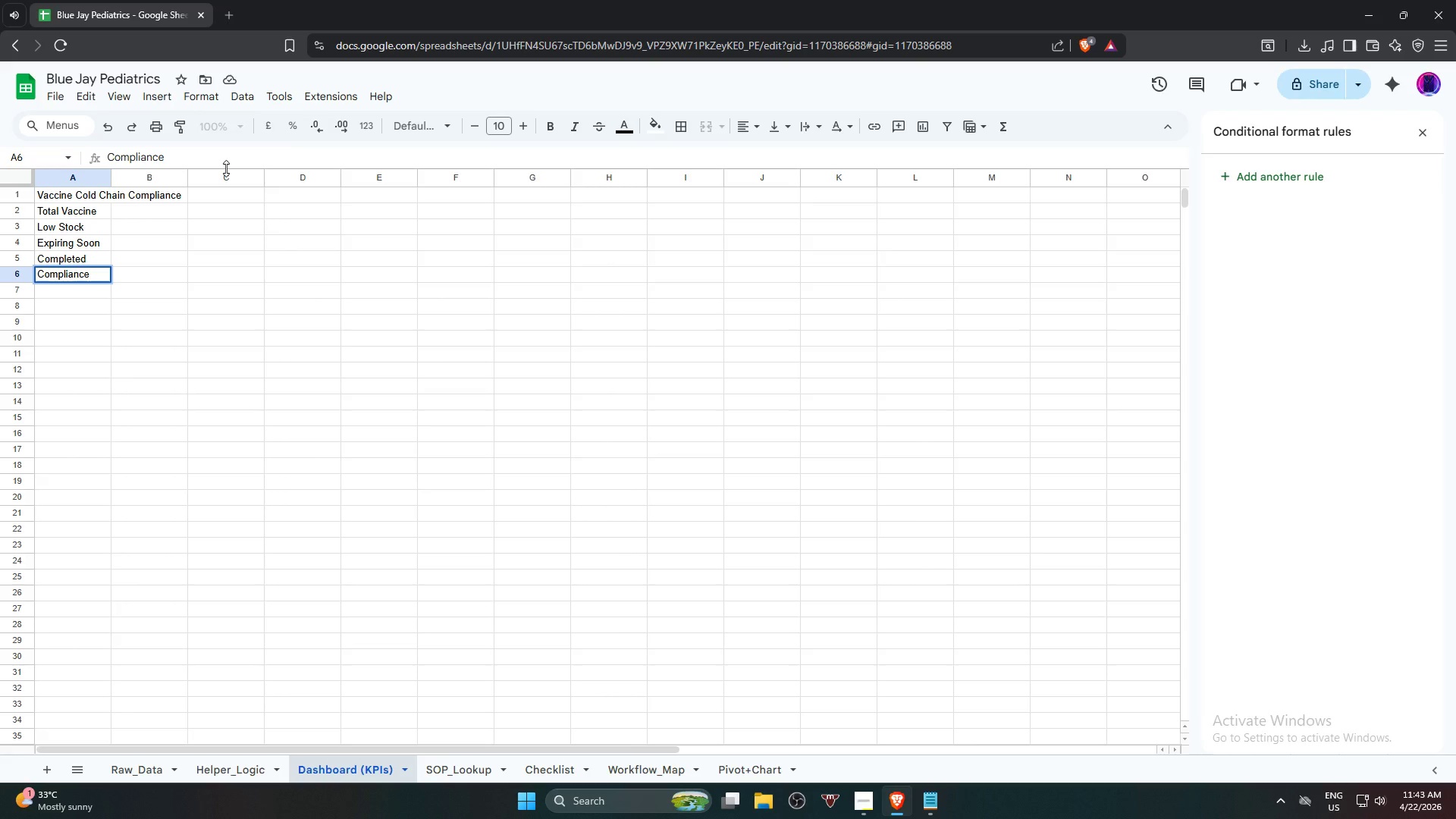 
key(Shift+5)
 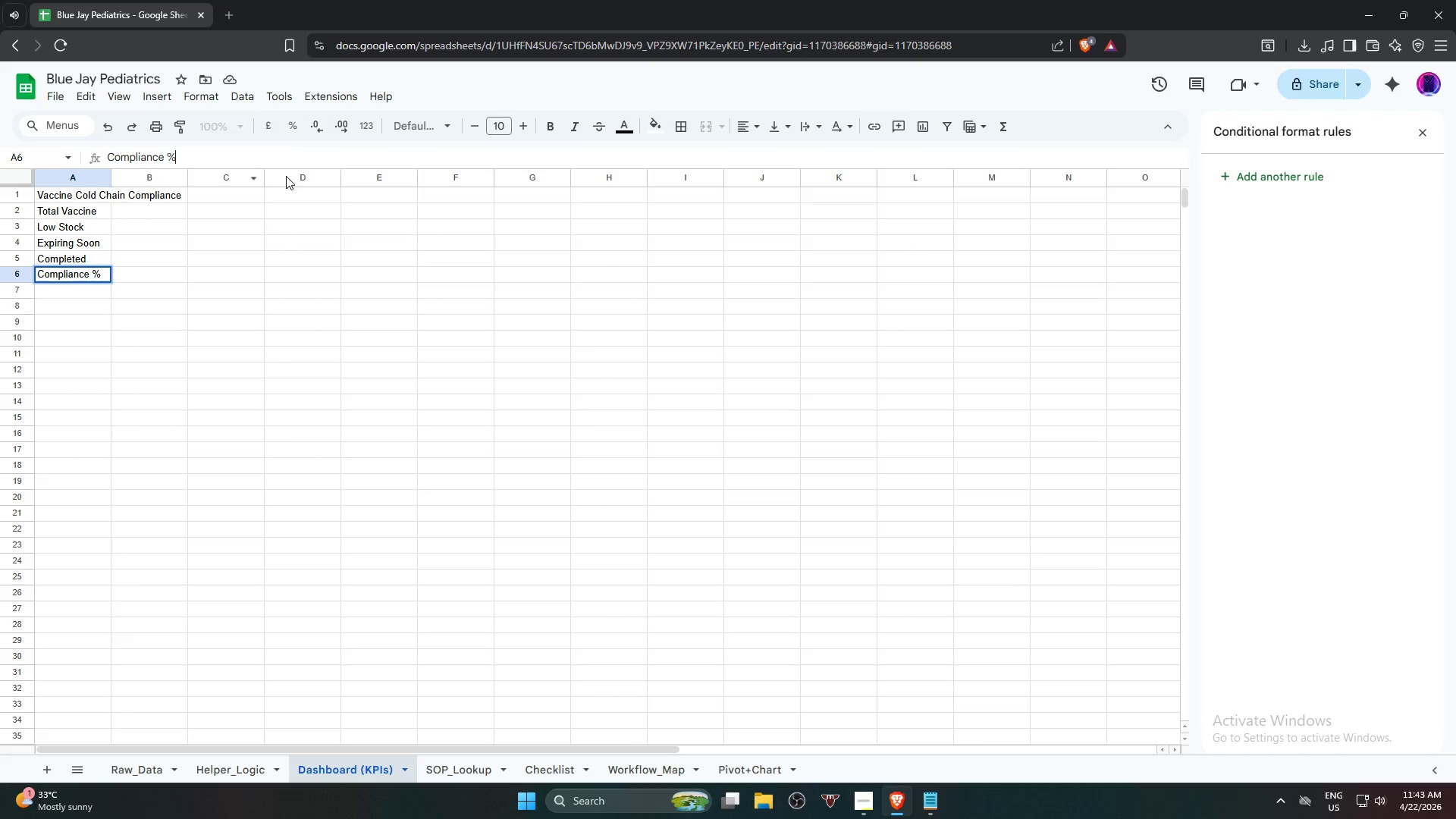 
wait(7.19)
 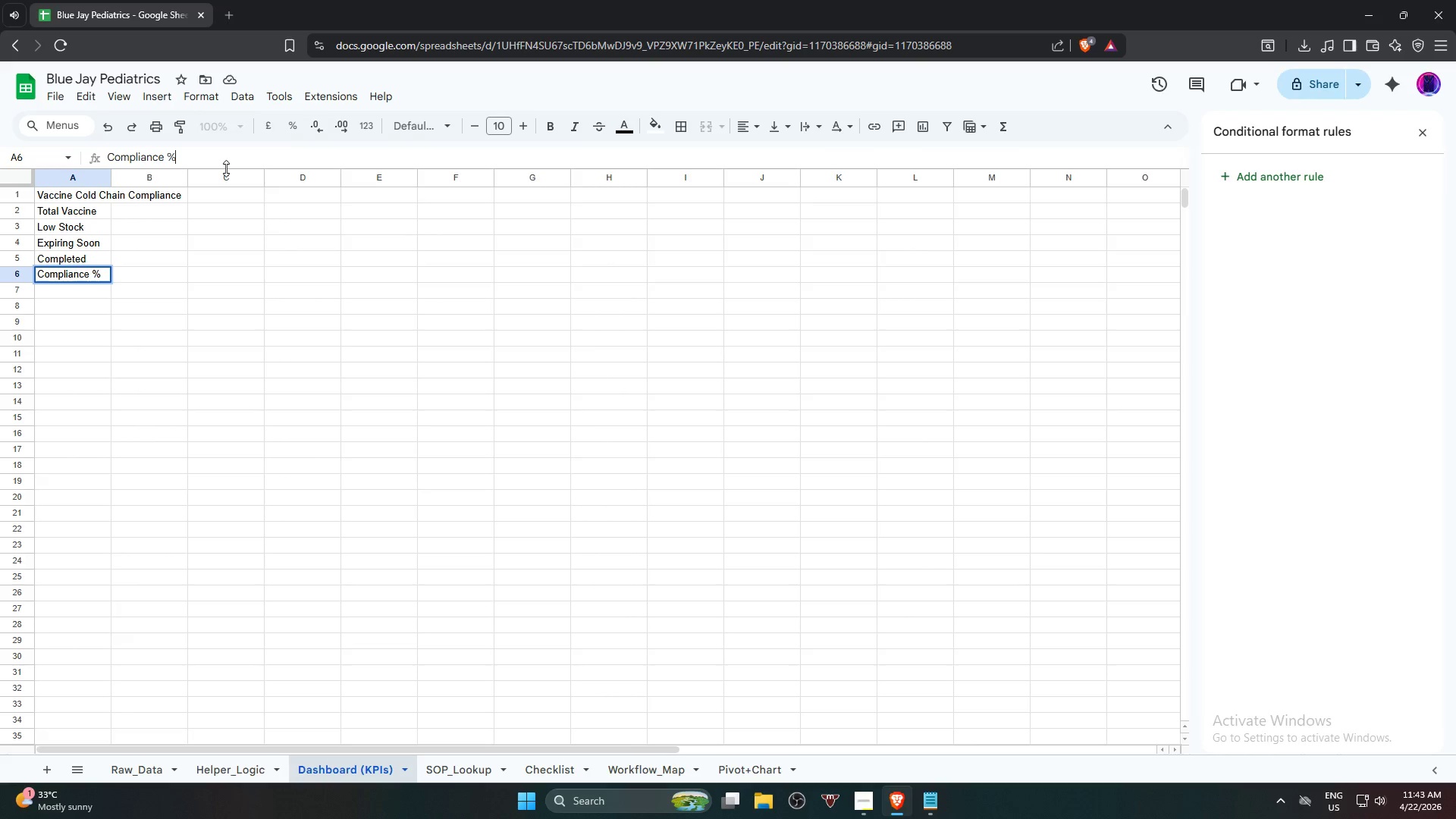 
left_click([149, 213])
 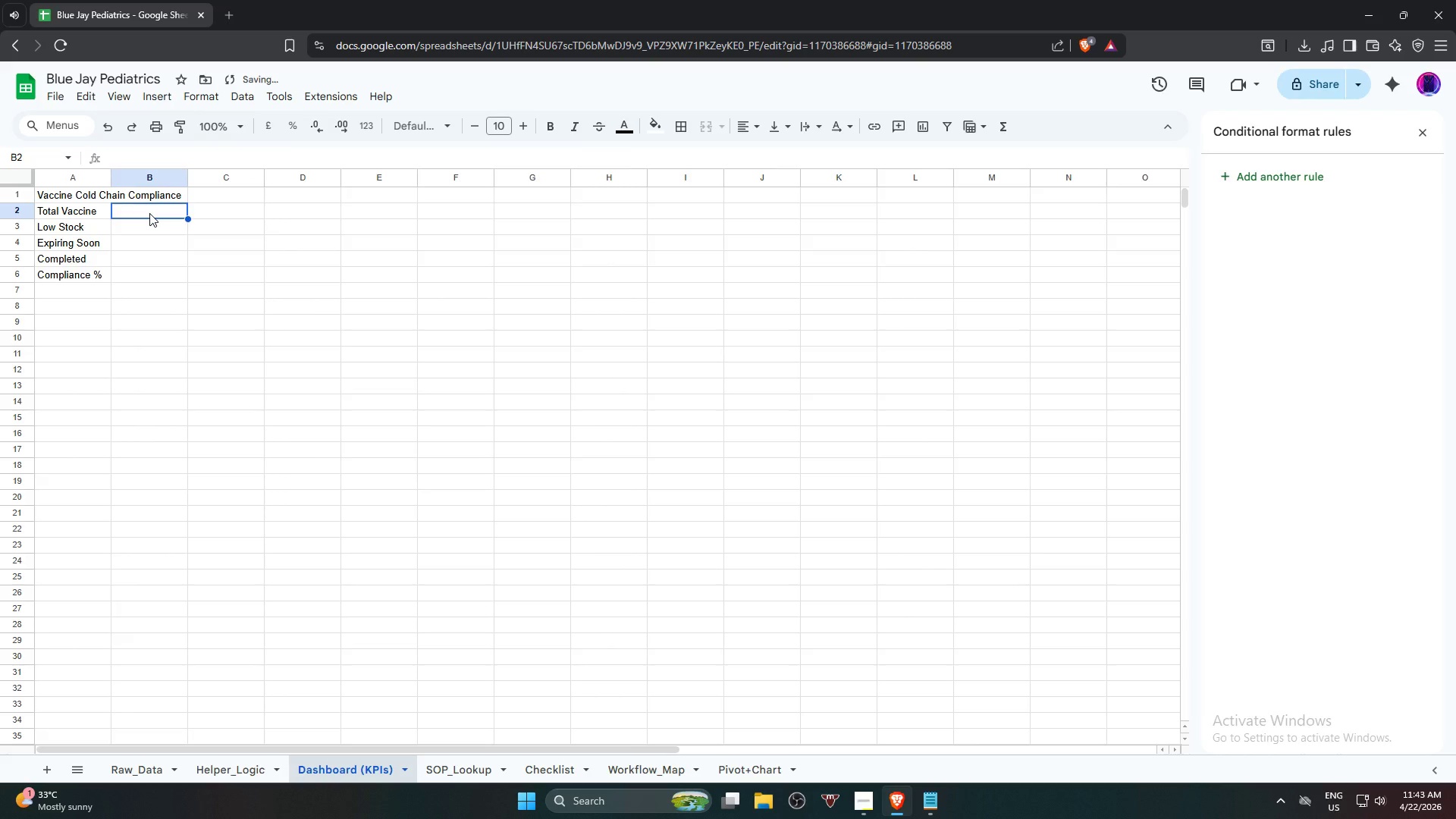 
type(=counta)
 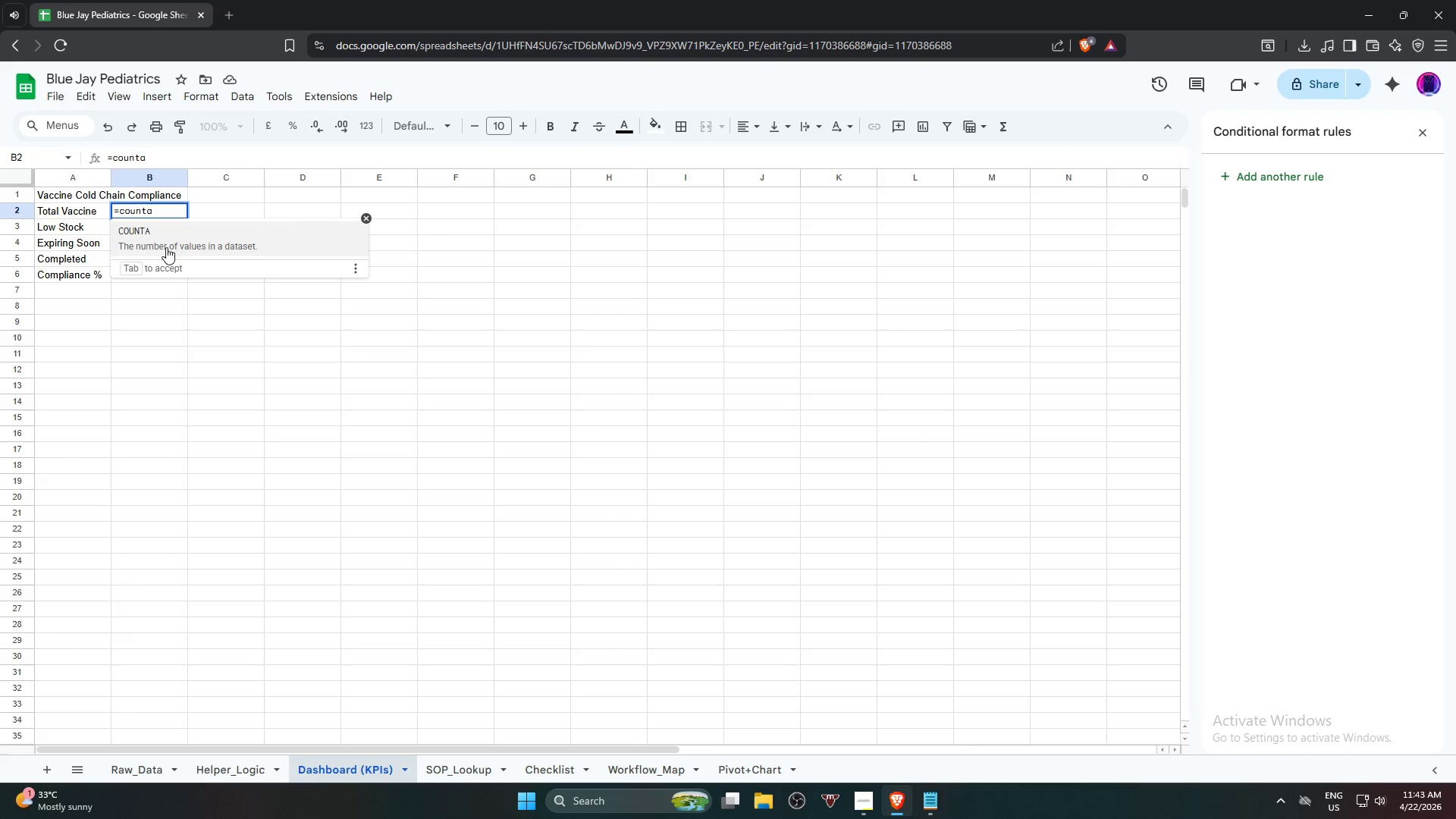 
left_click([190, 234])
 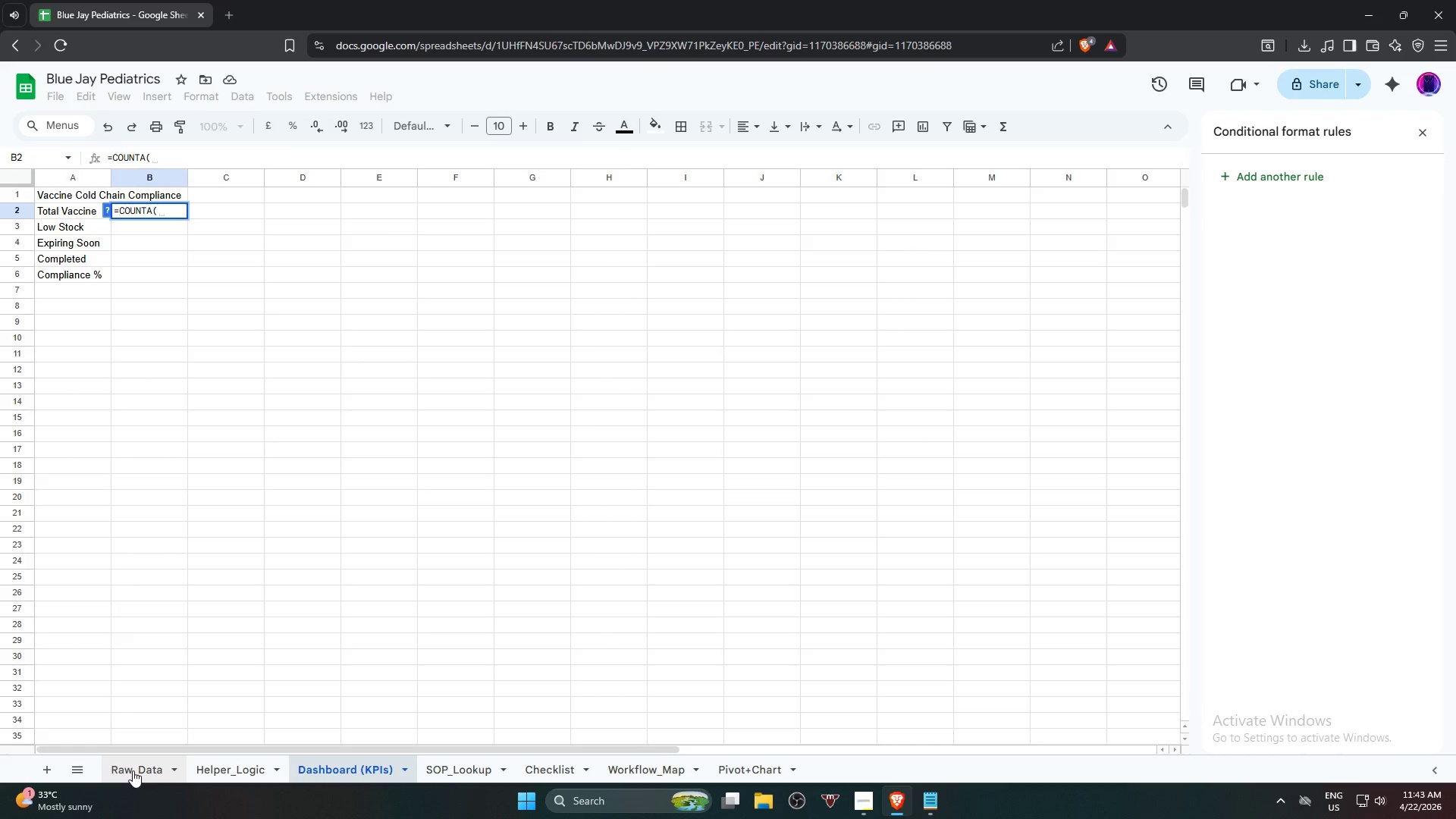 
left_click([133, 770])
 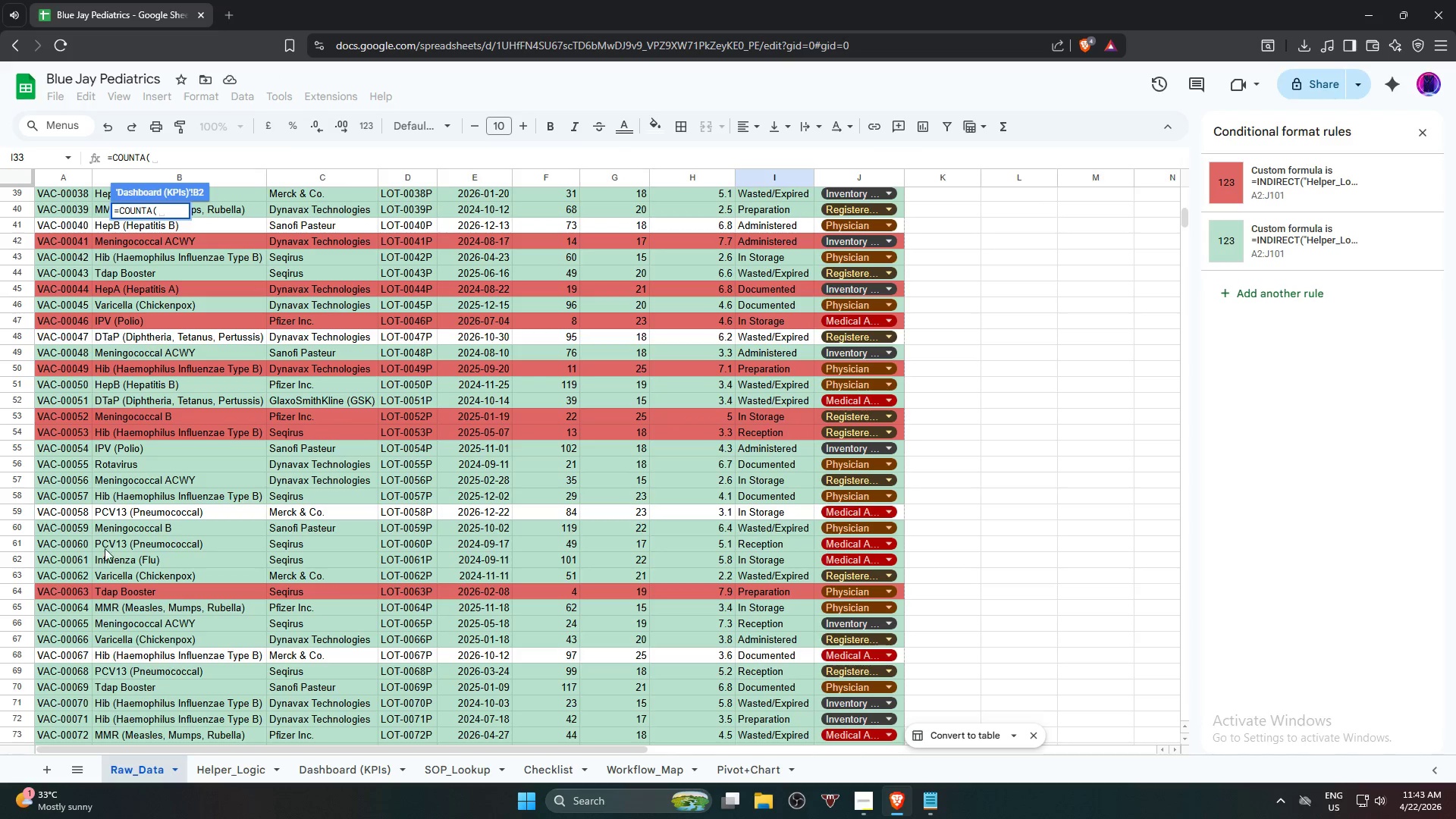 
scroll: coordinate [146, 455], scroll_direction: up, amount: 18.0
 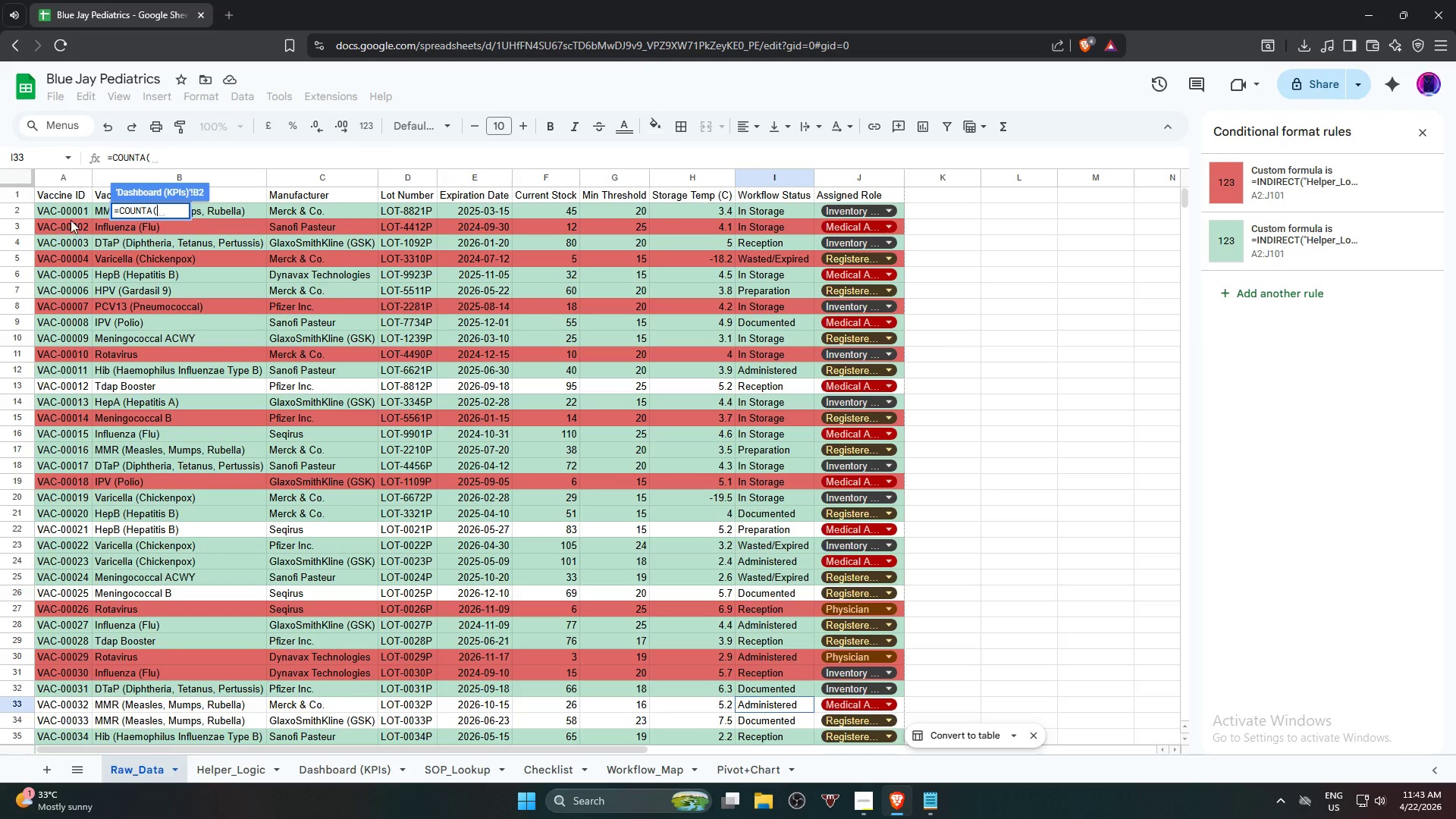 
hold_key(key=ShiftLeft, duration=0.66)
left_click([71, 209])
 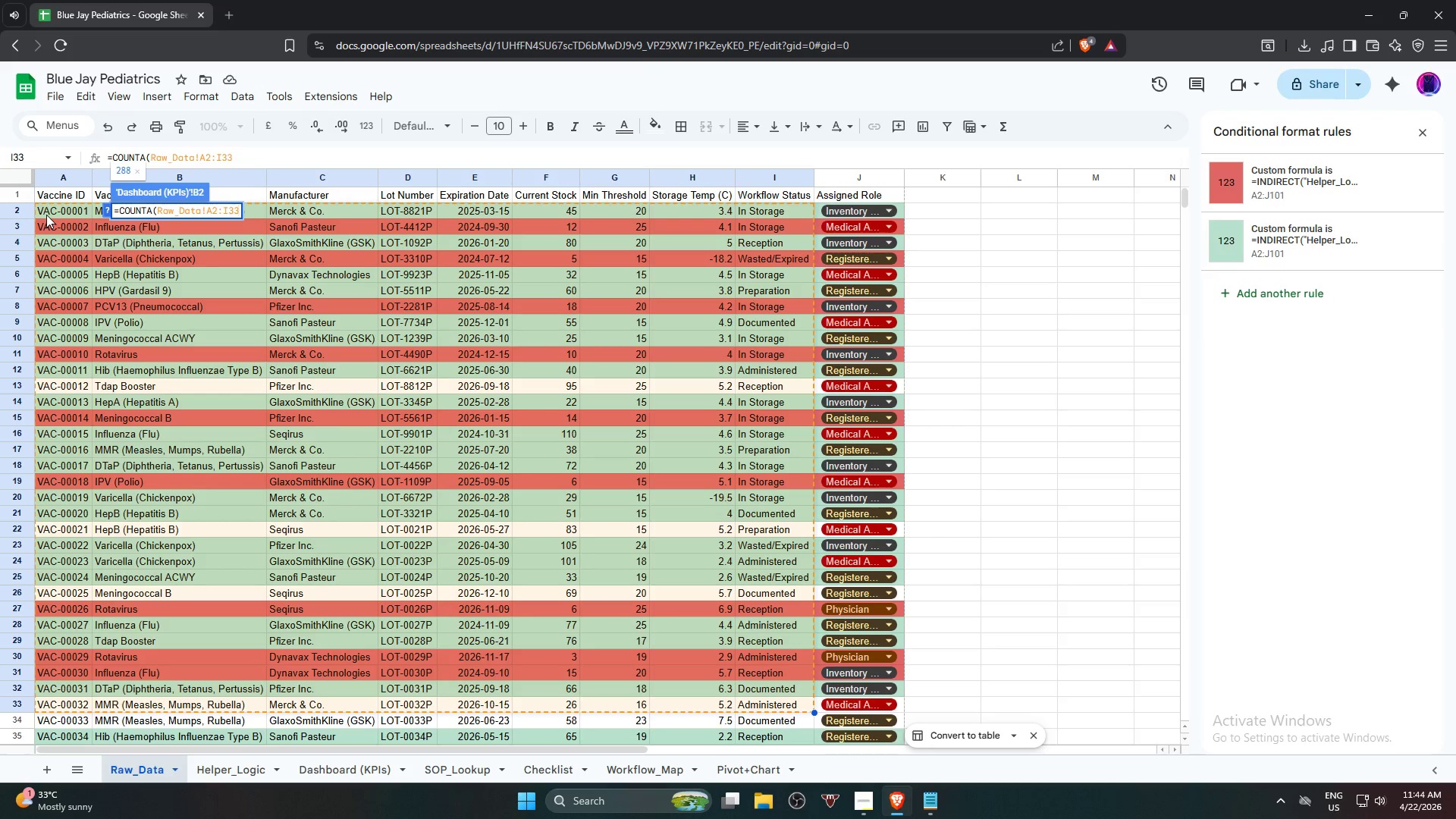 
left_click([50, 213])
 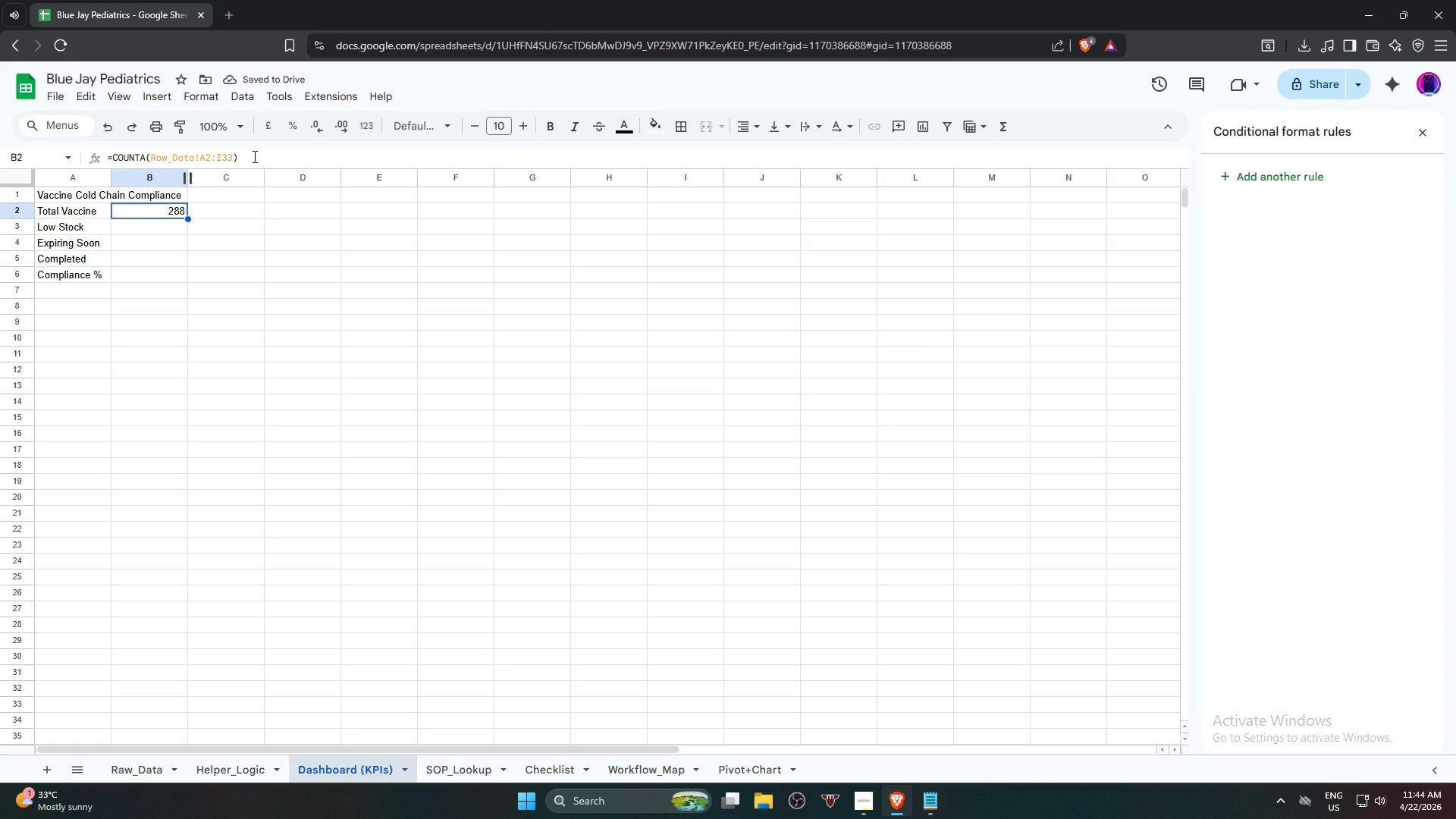 
left_click_drag(start_coordinate=[252, 156], to_coordinate=[201, 158])
 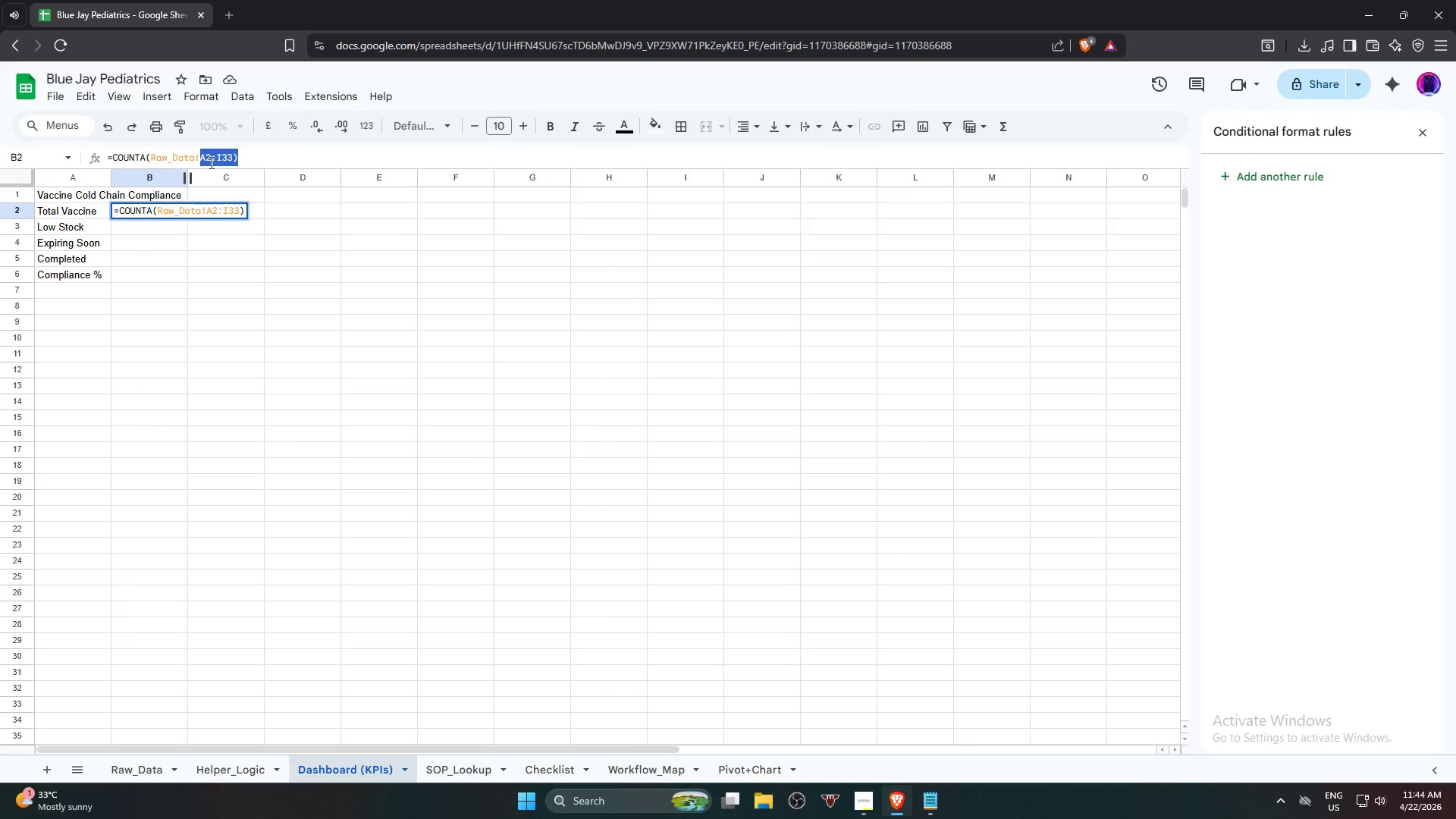 
key(Backspace)
 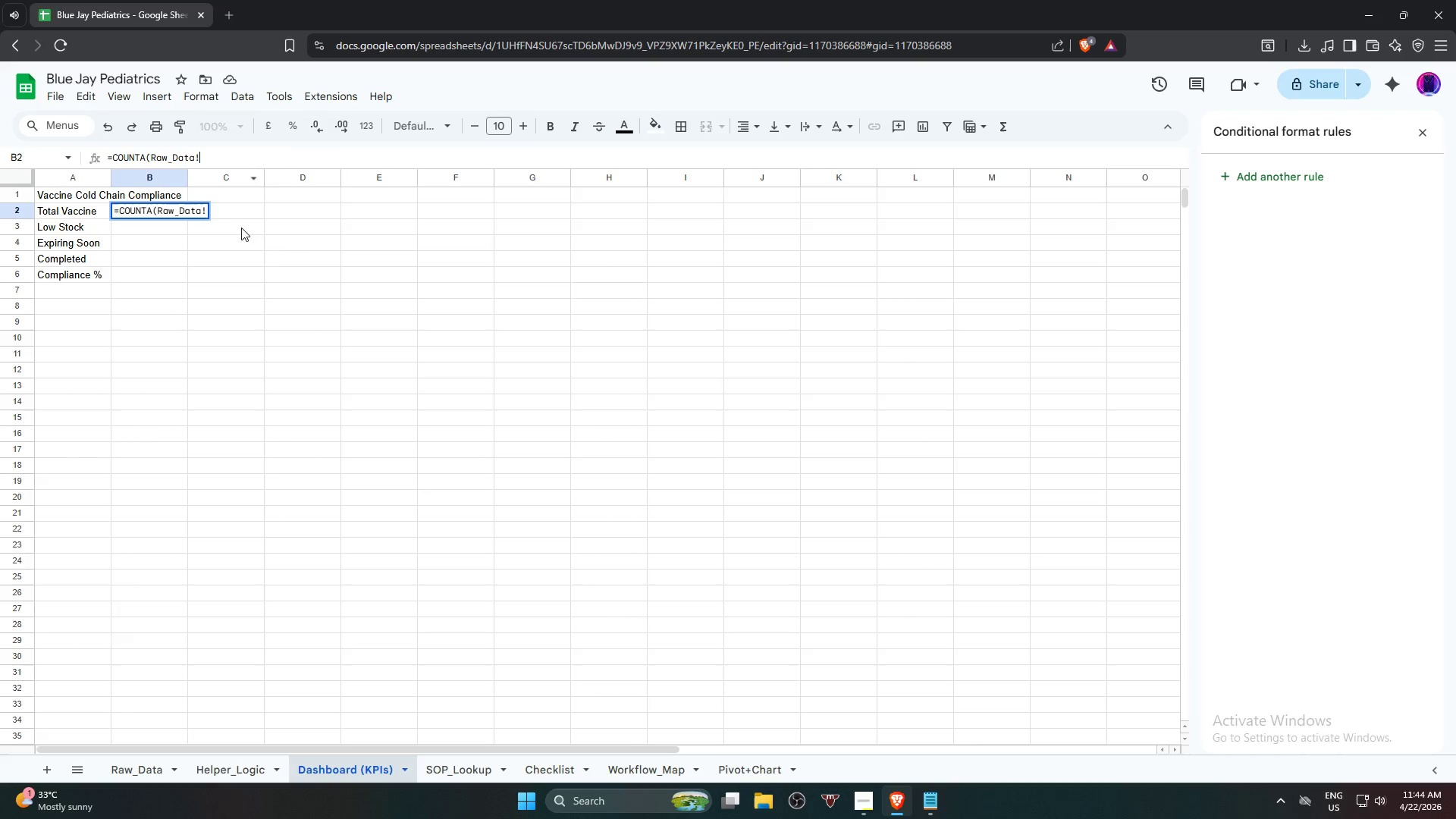 
key(Backspace)
 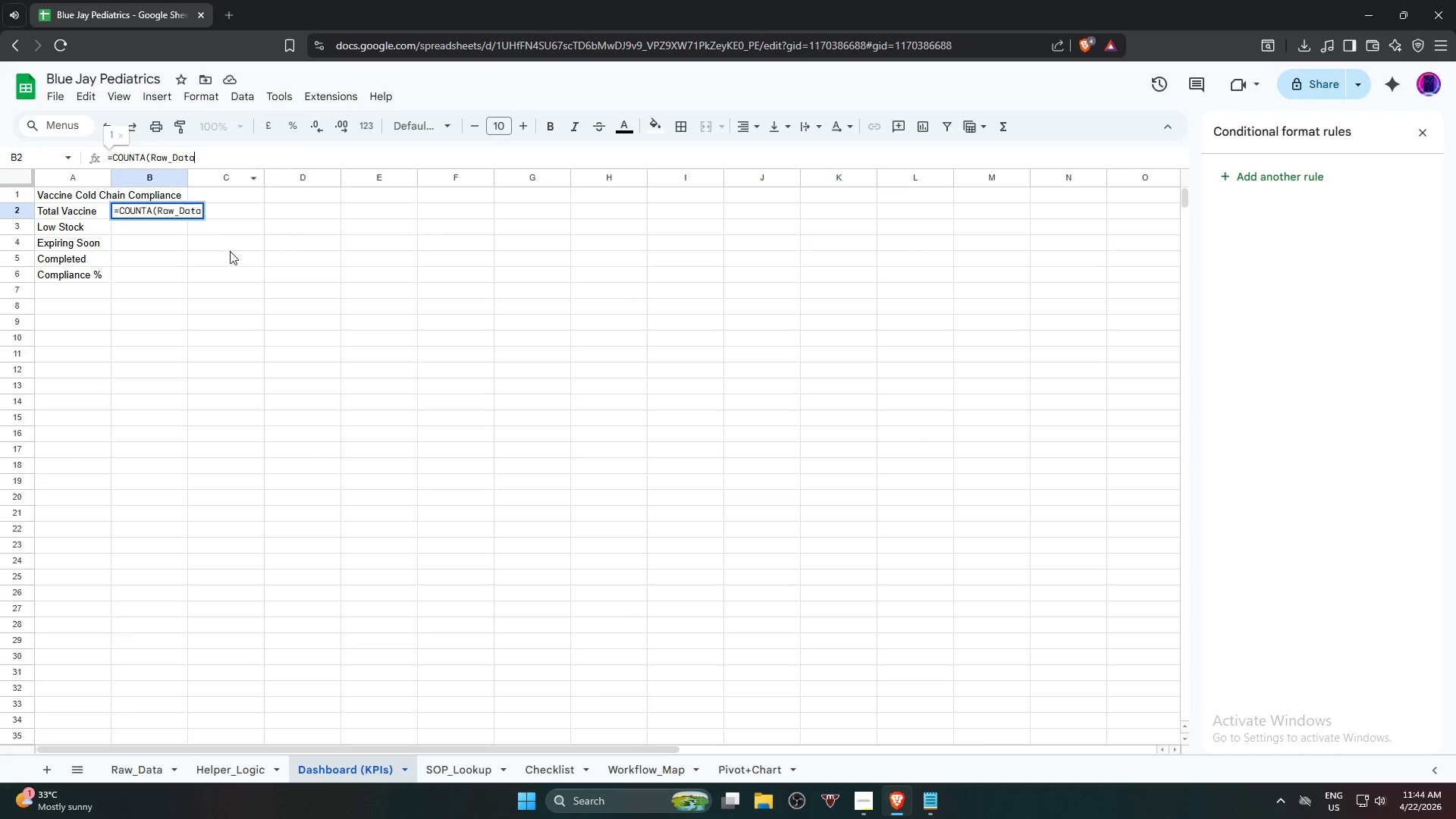 
hold_key(key=Backspace, duration=0.58)
 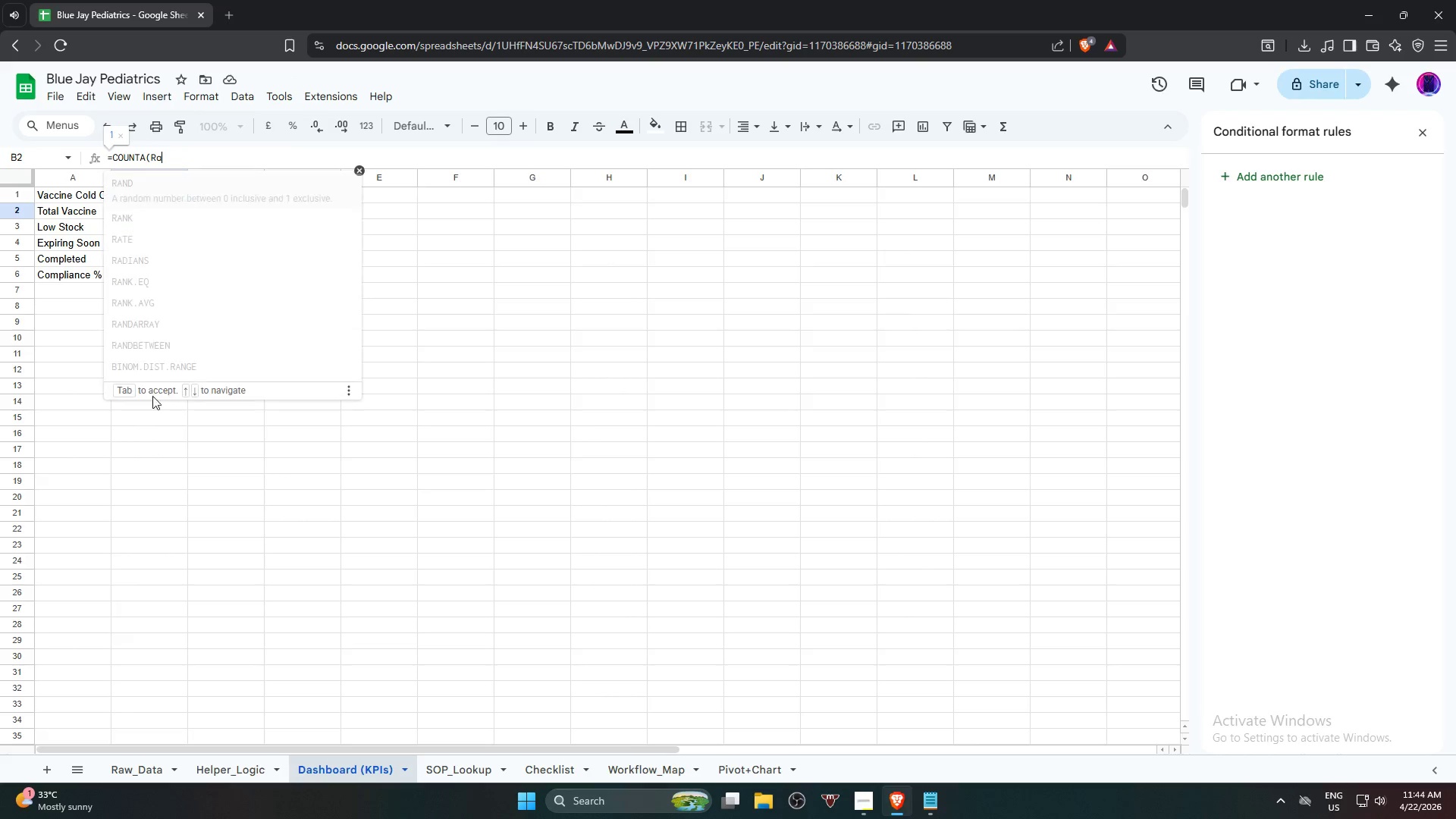 
hold_key(key=Backspace, duration=0.31)
 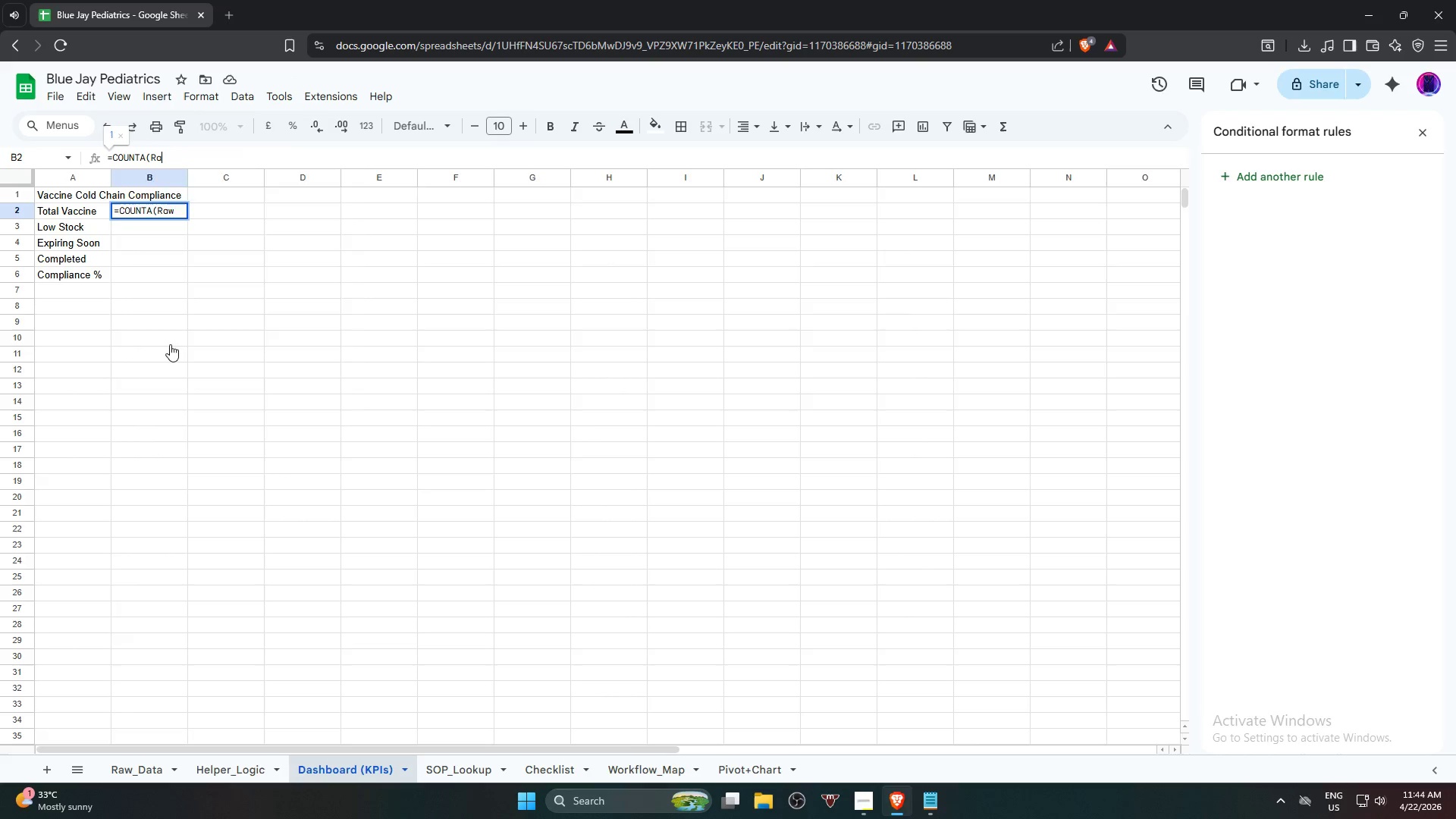 
key(Backspace)
 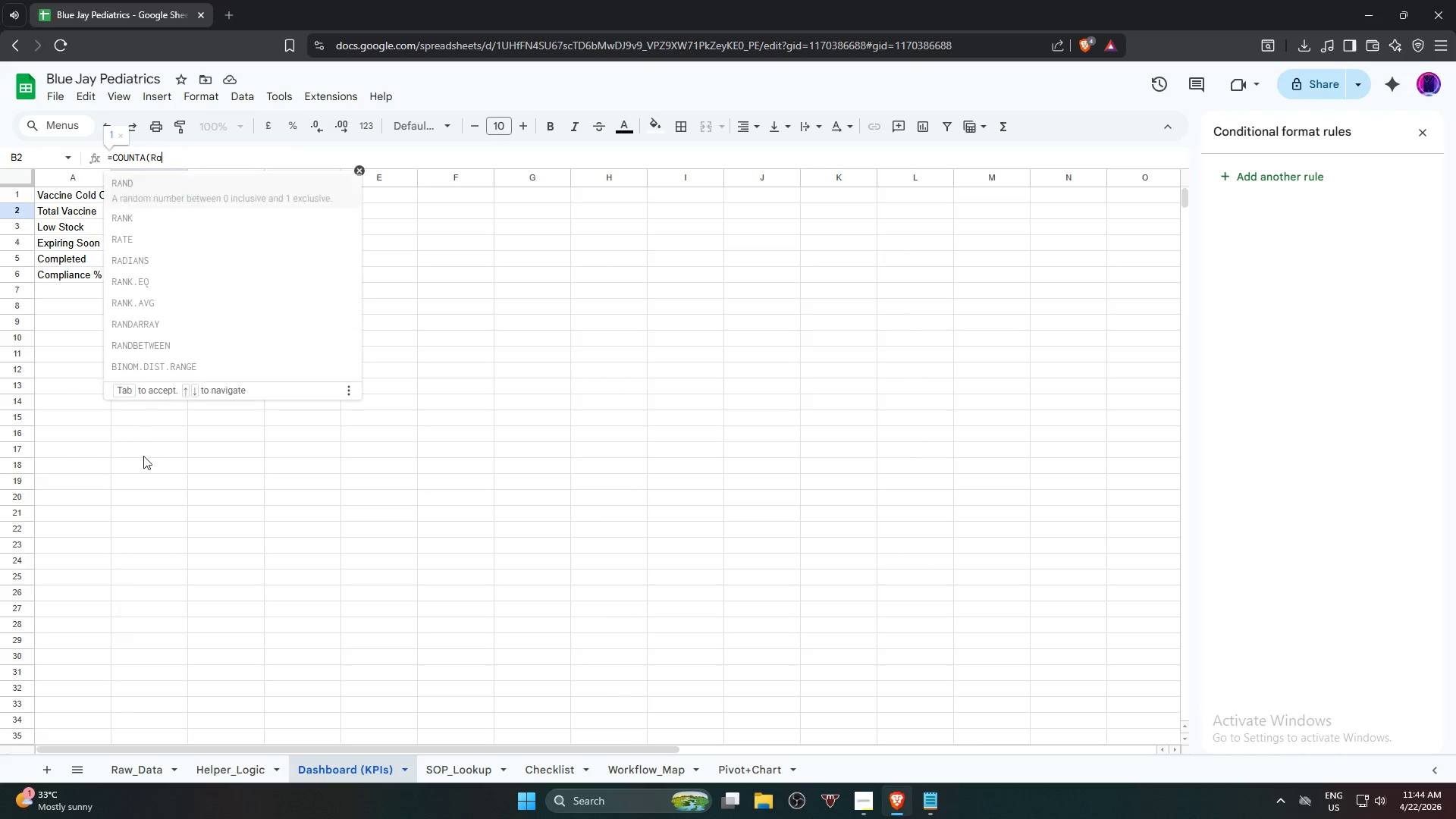 
key(Backspace)
 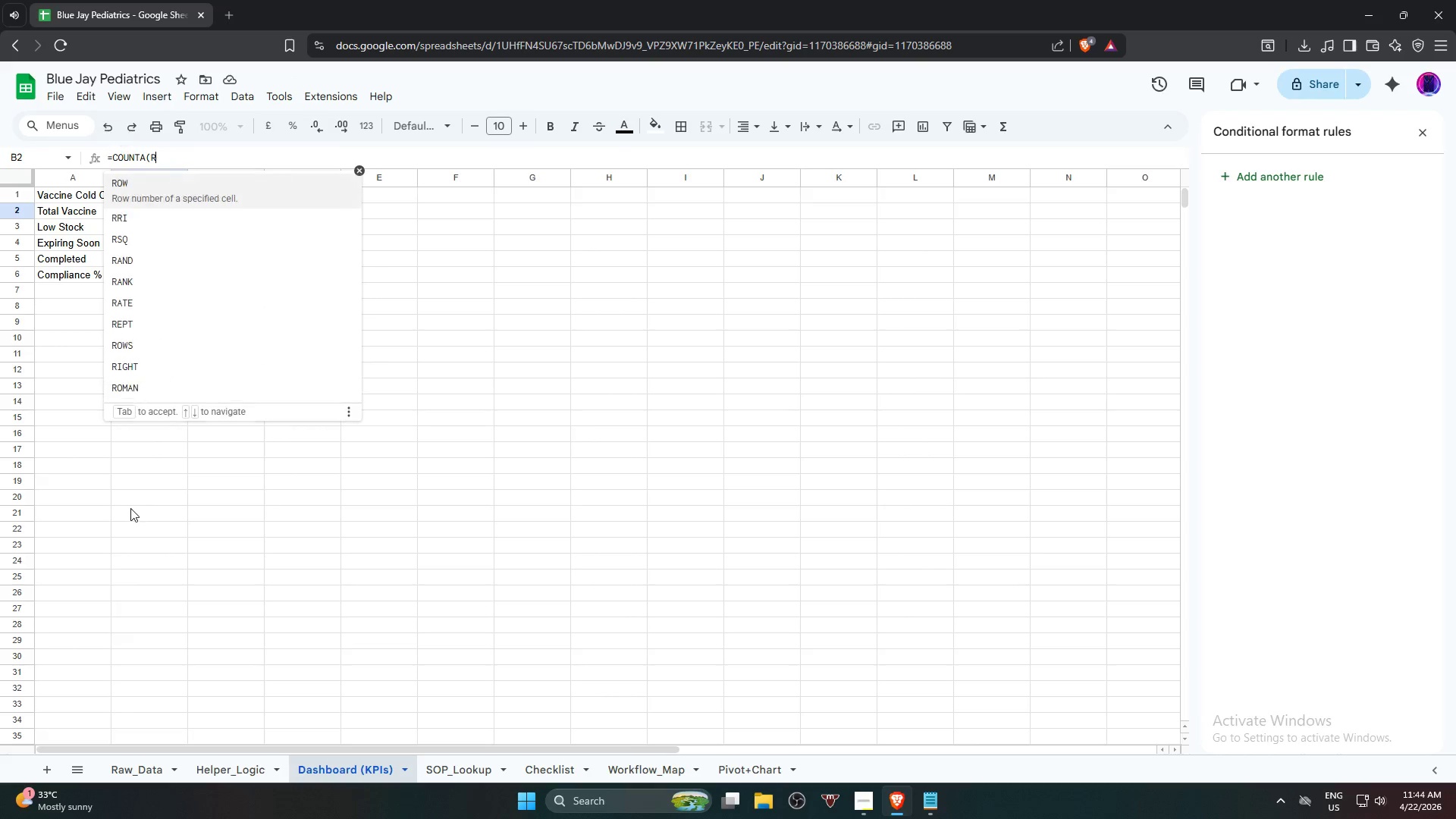 
key(Backspace)
 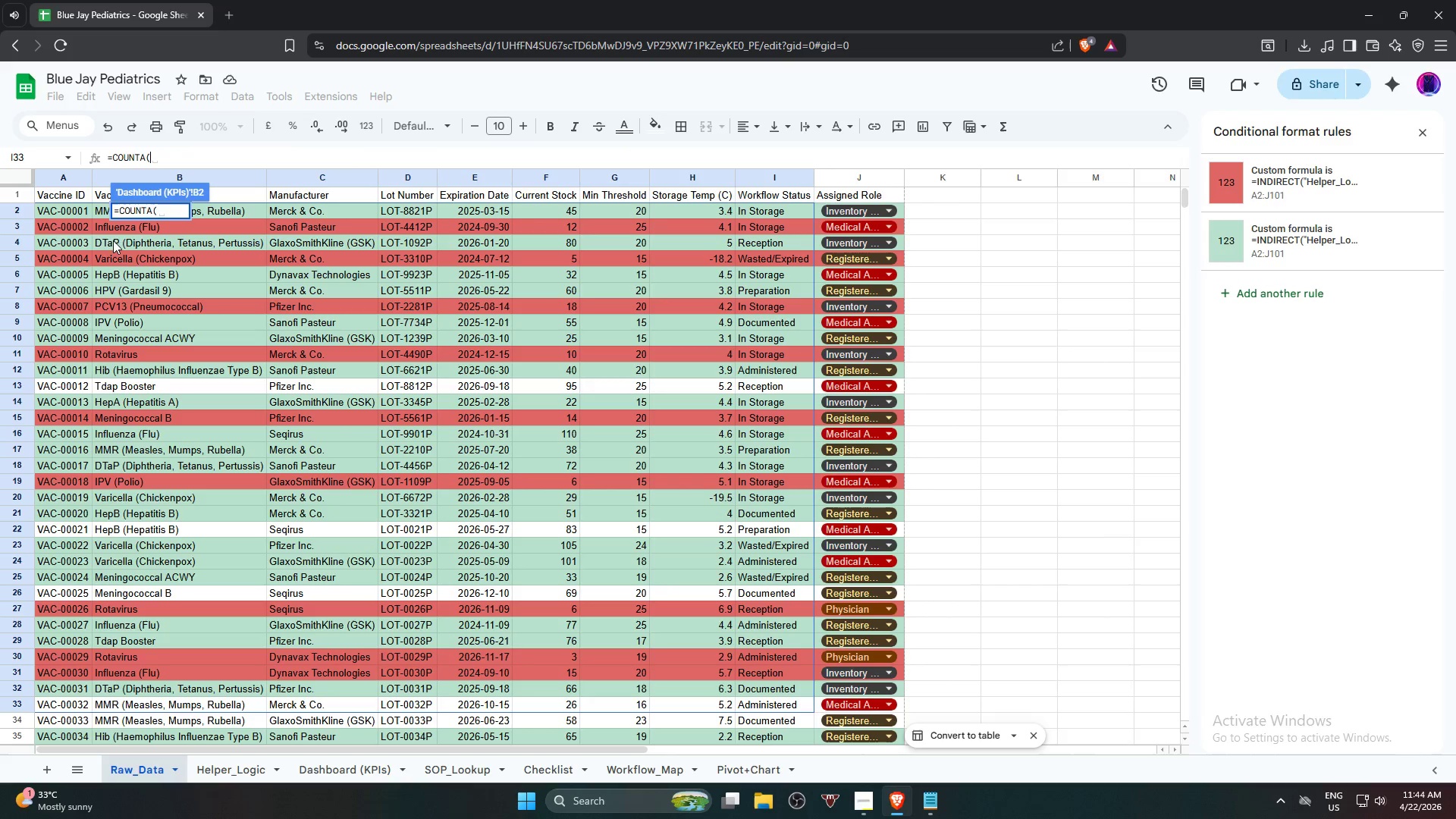 
left_click([50, 206])
 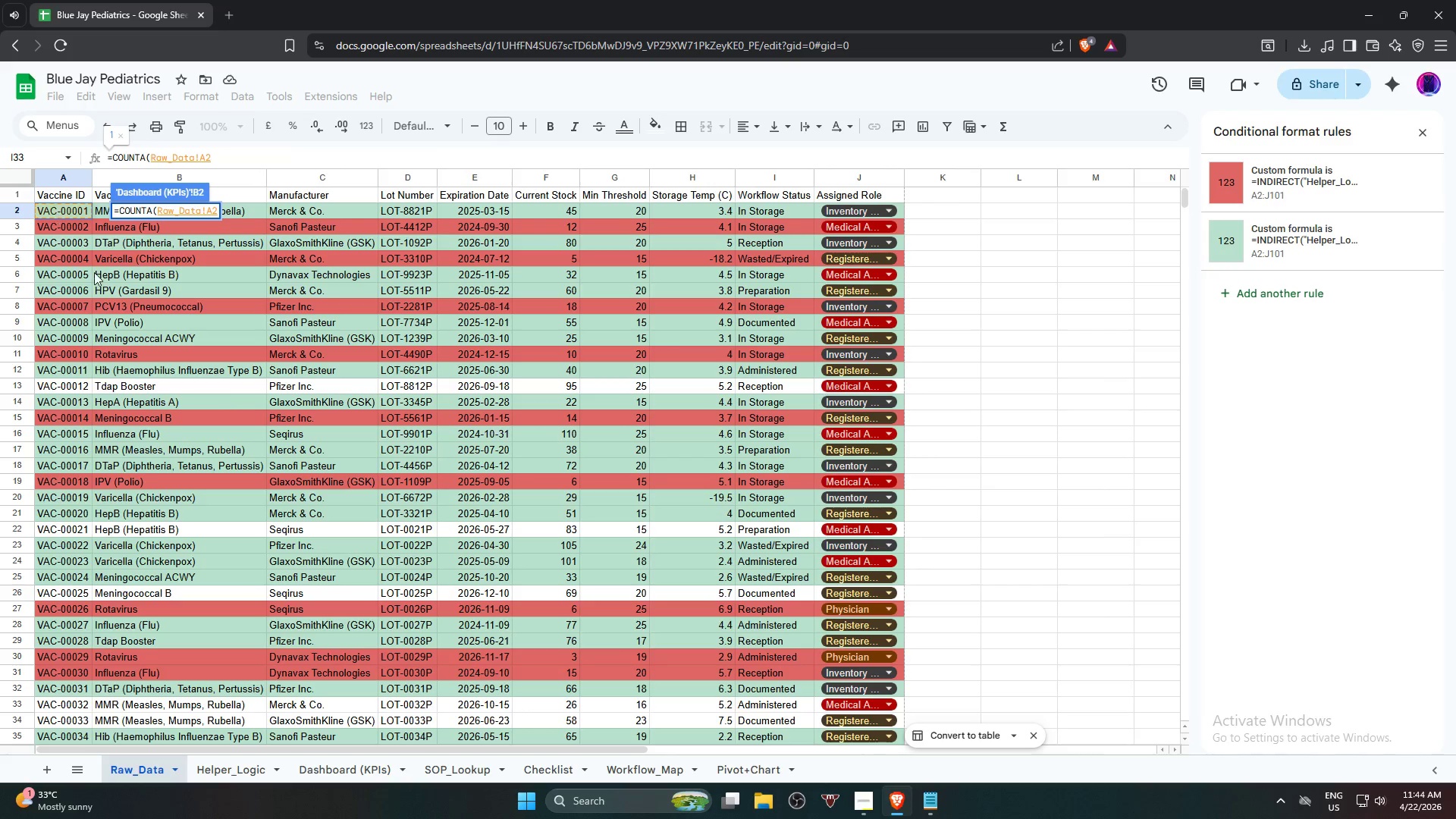 
scroll: coordinate [647, 498], scroll_direction: down, amount: 17.0
 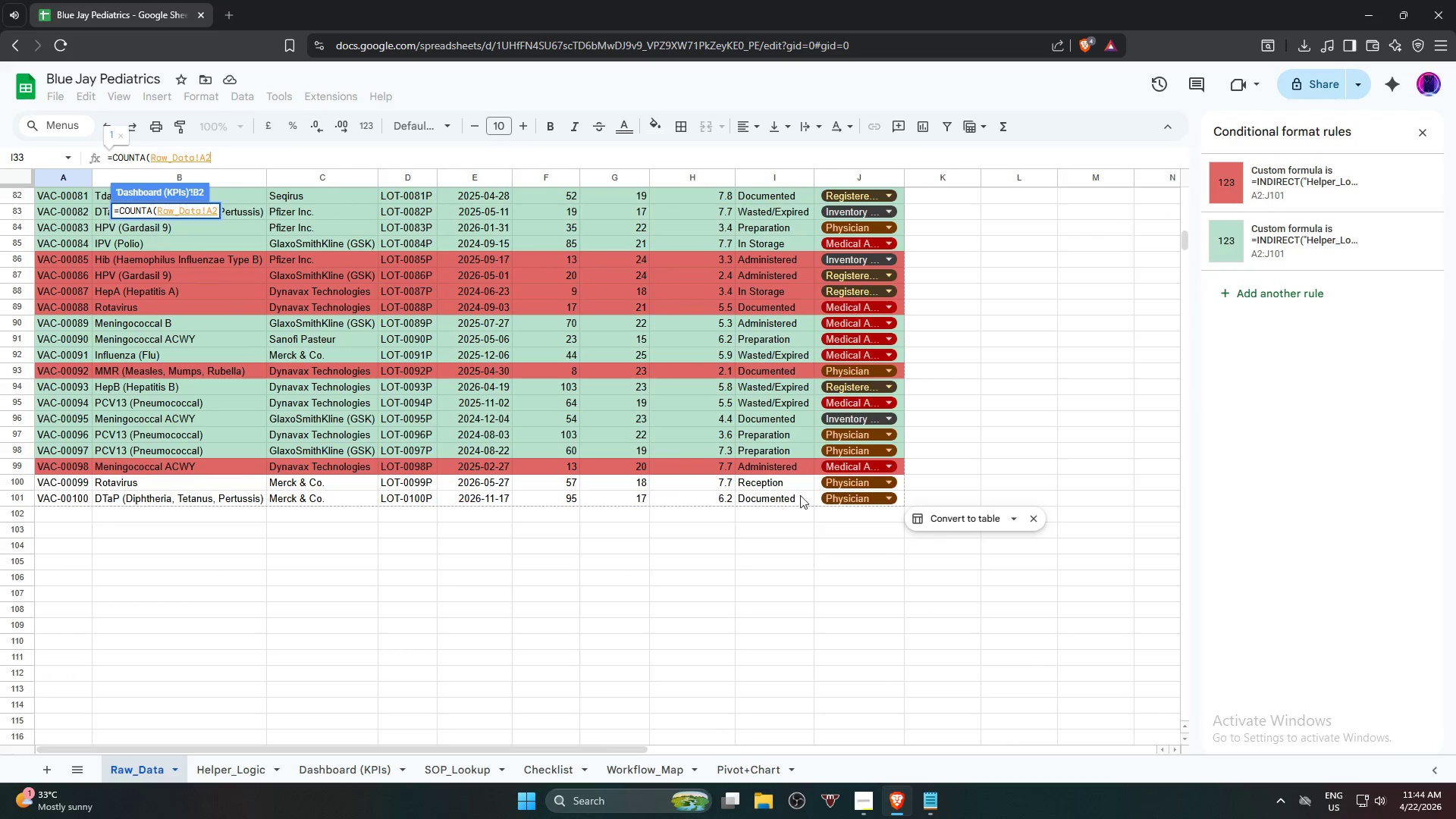 
hold_key(key=ShiftLeft, duration=1.33)
left_click([815, 502])
 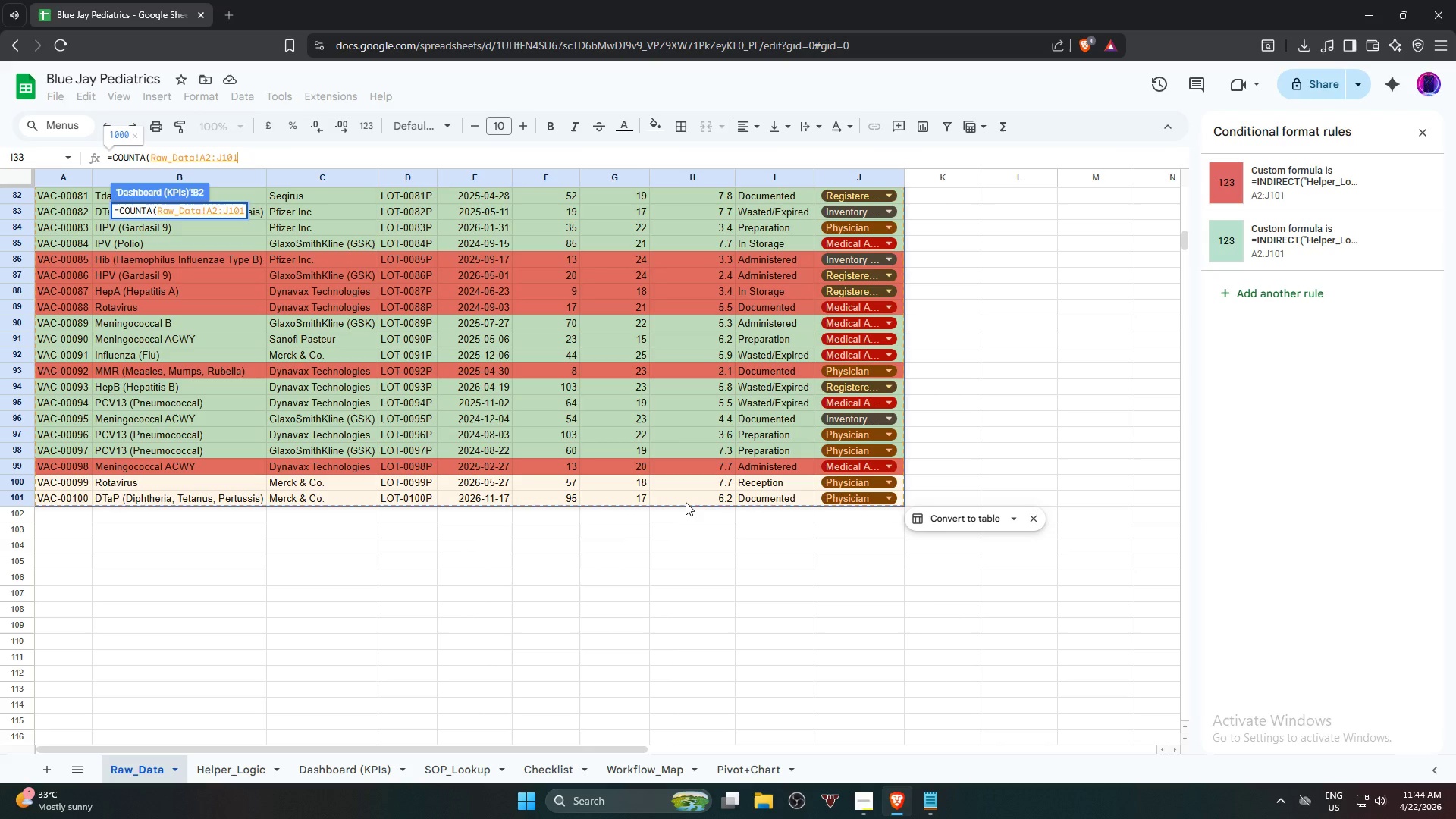 
key(NumpadEnter)
 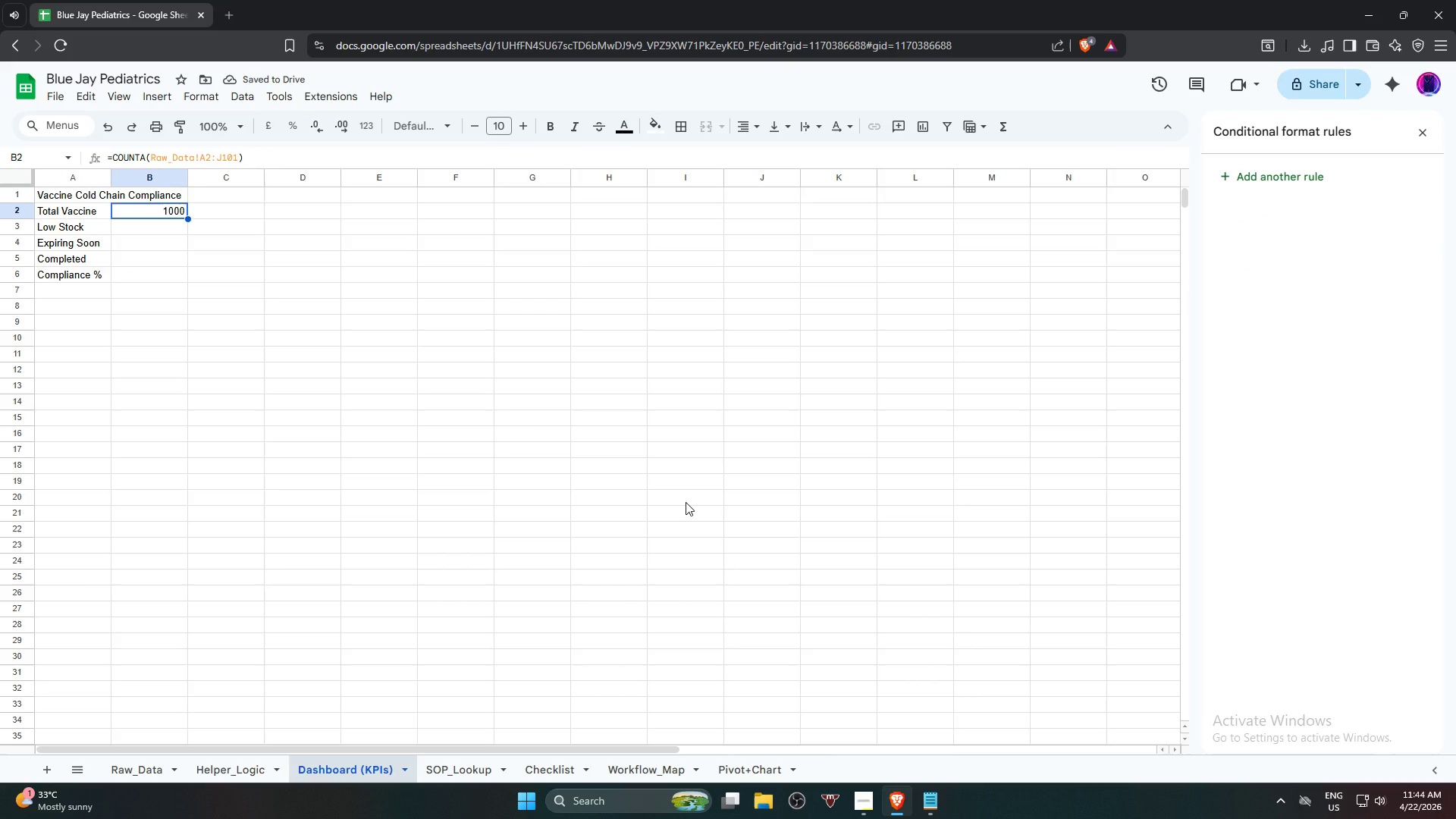 
key(Control+Z)
 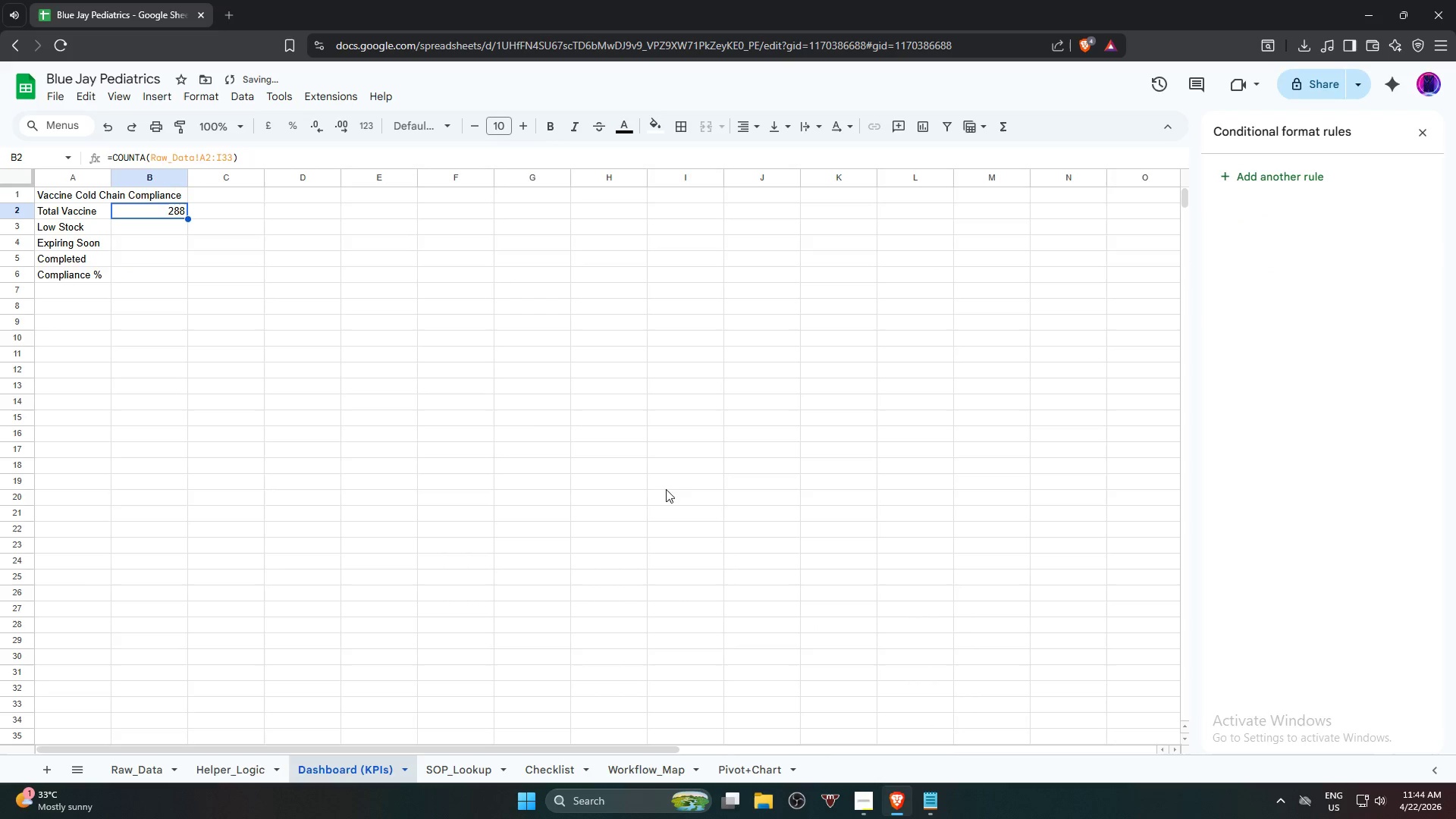 
key(Alt+Tab)
 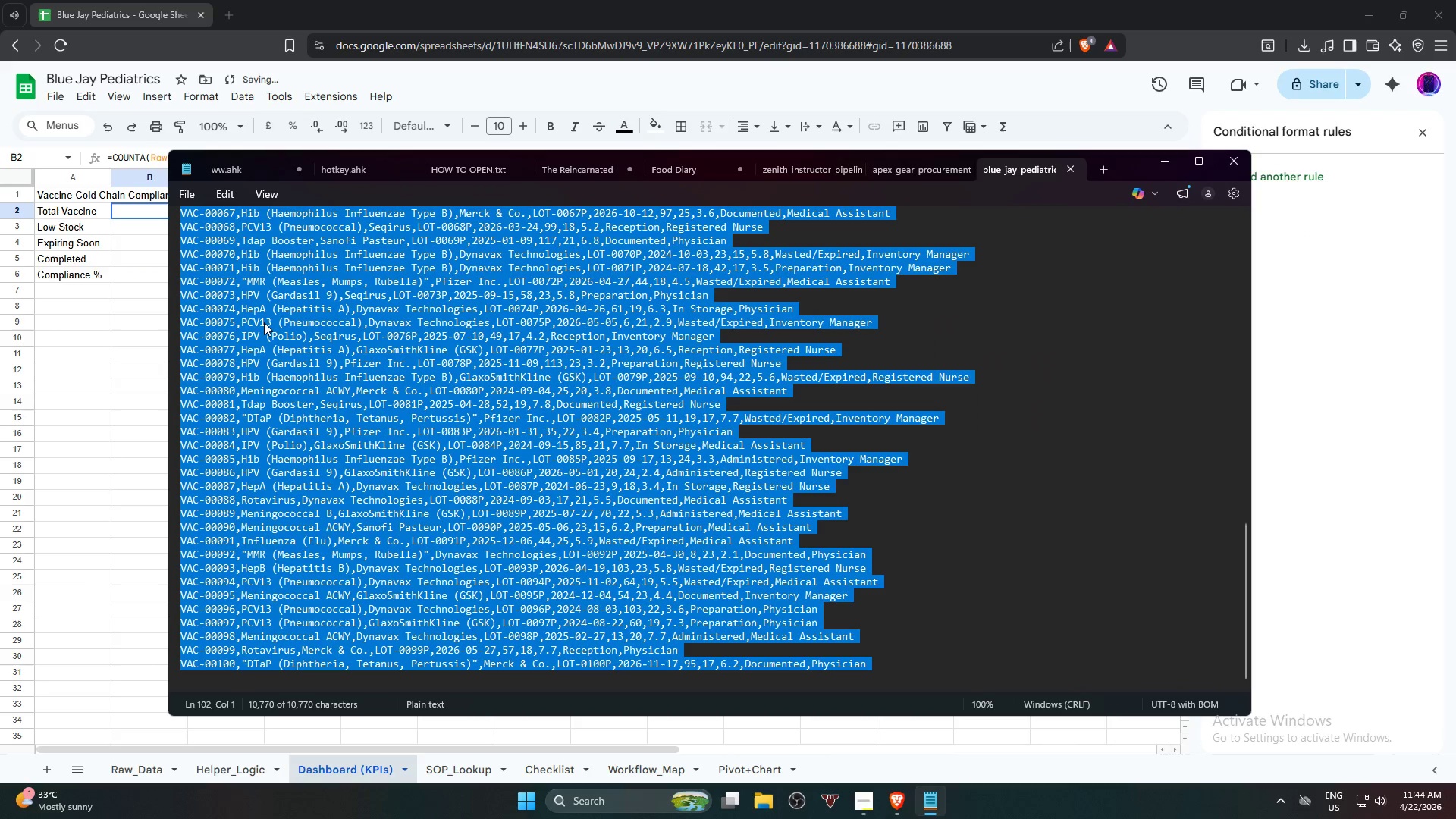 
key(Alt+AltLeft)
 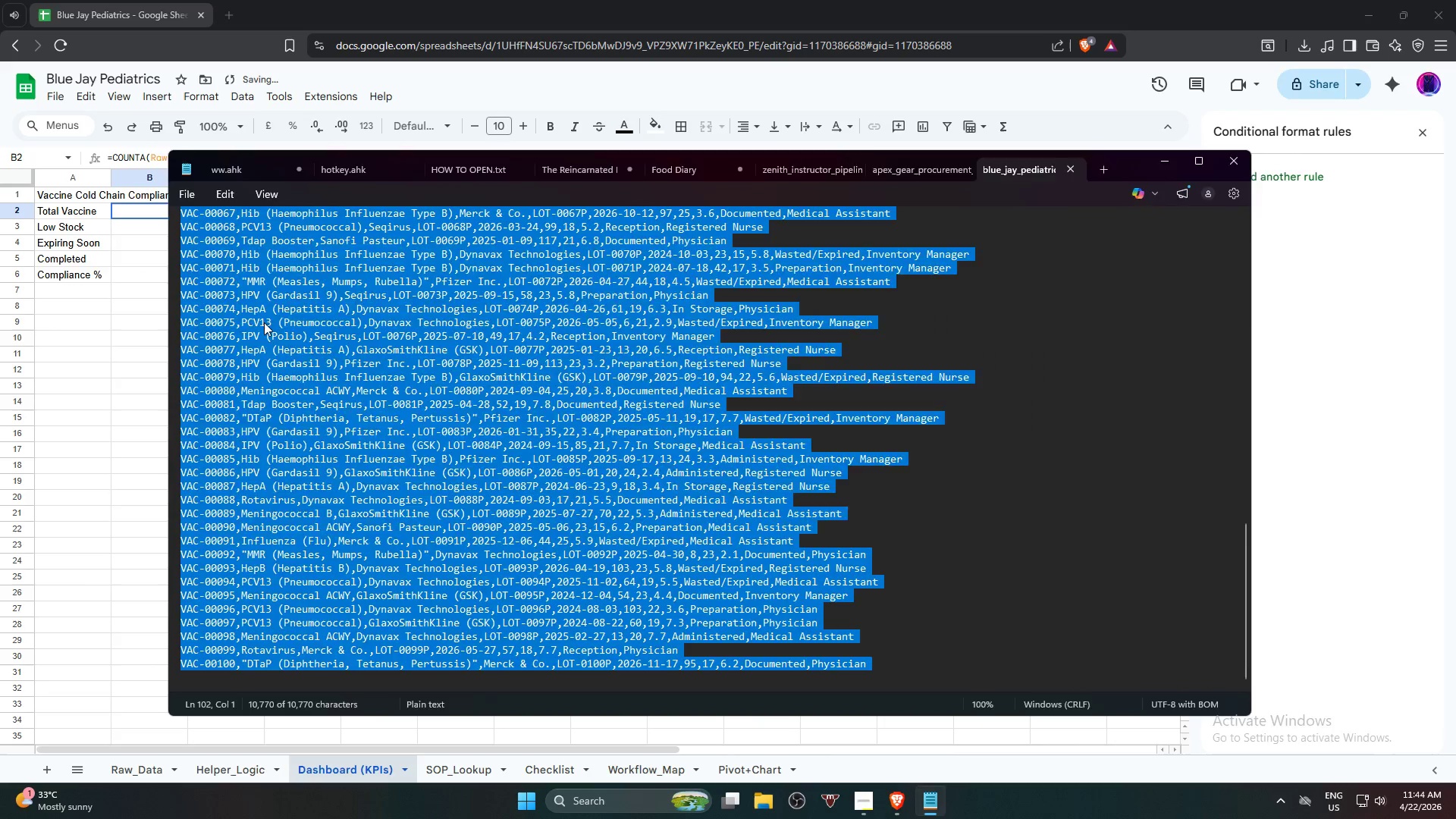 
key(Alt+Tab)
 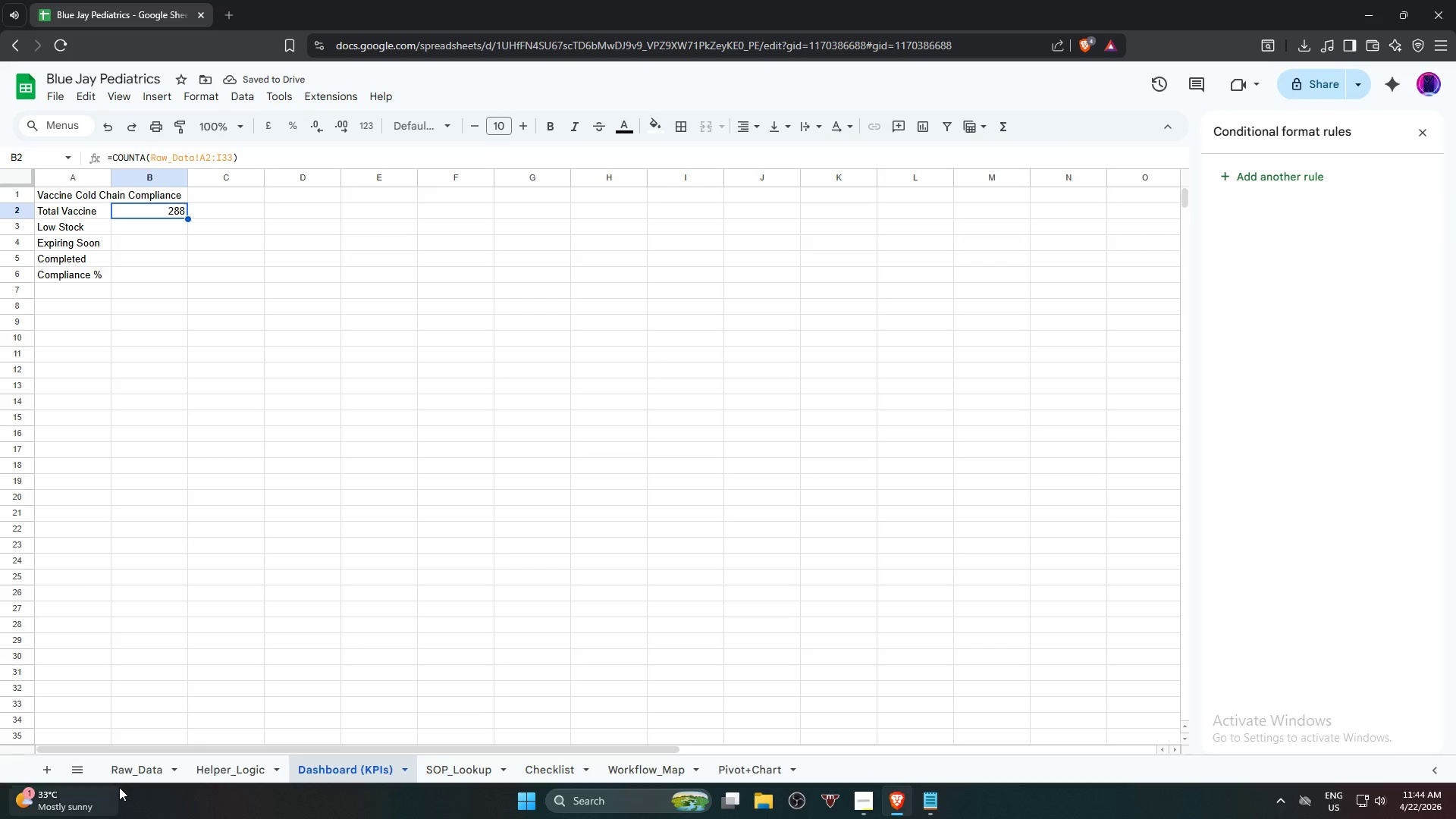 
left_click([129, 771])
 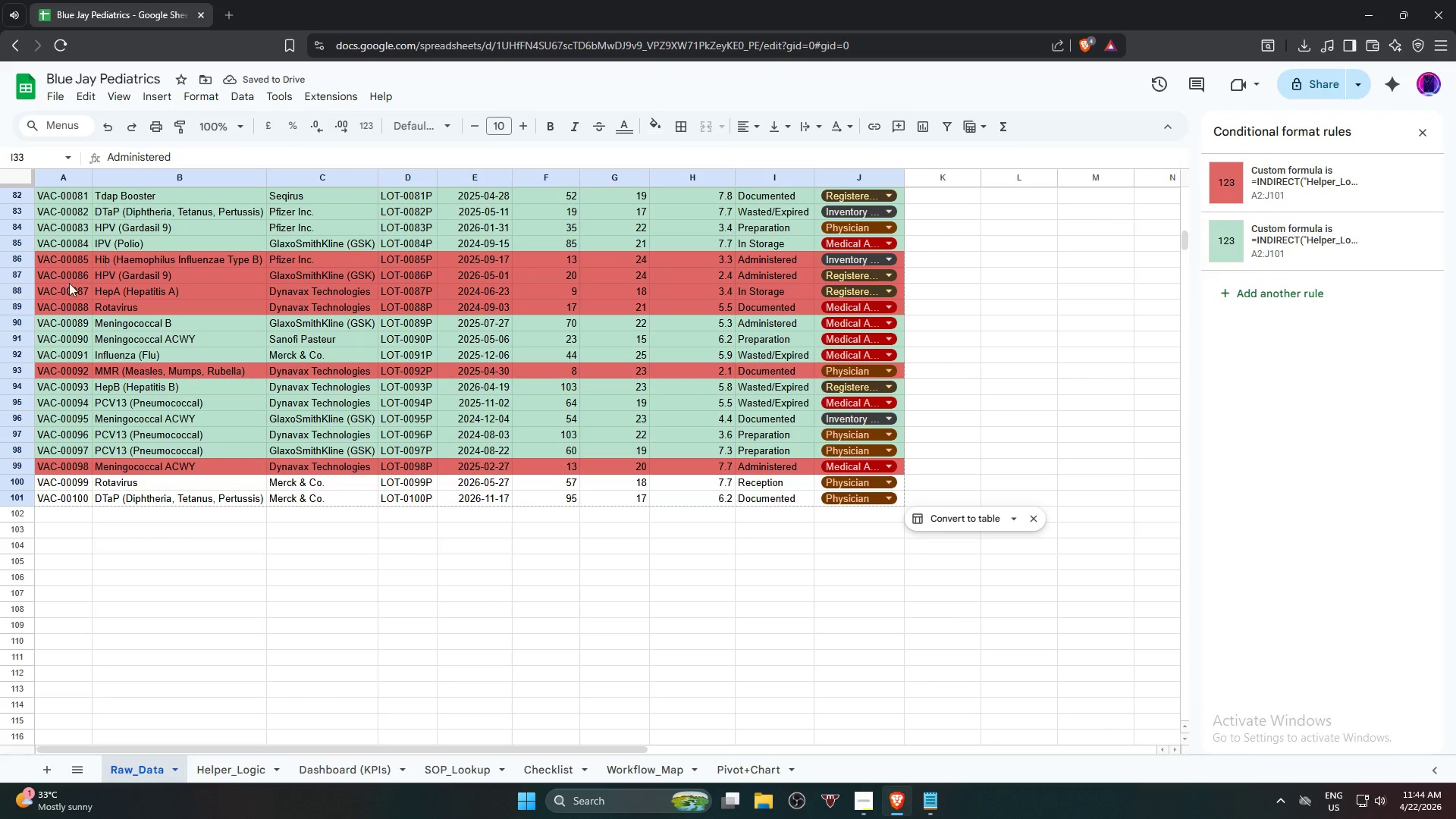 
key(Alt+AltLeft)
 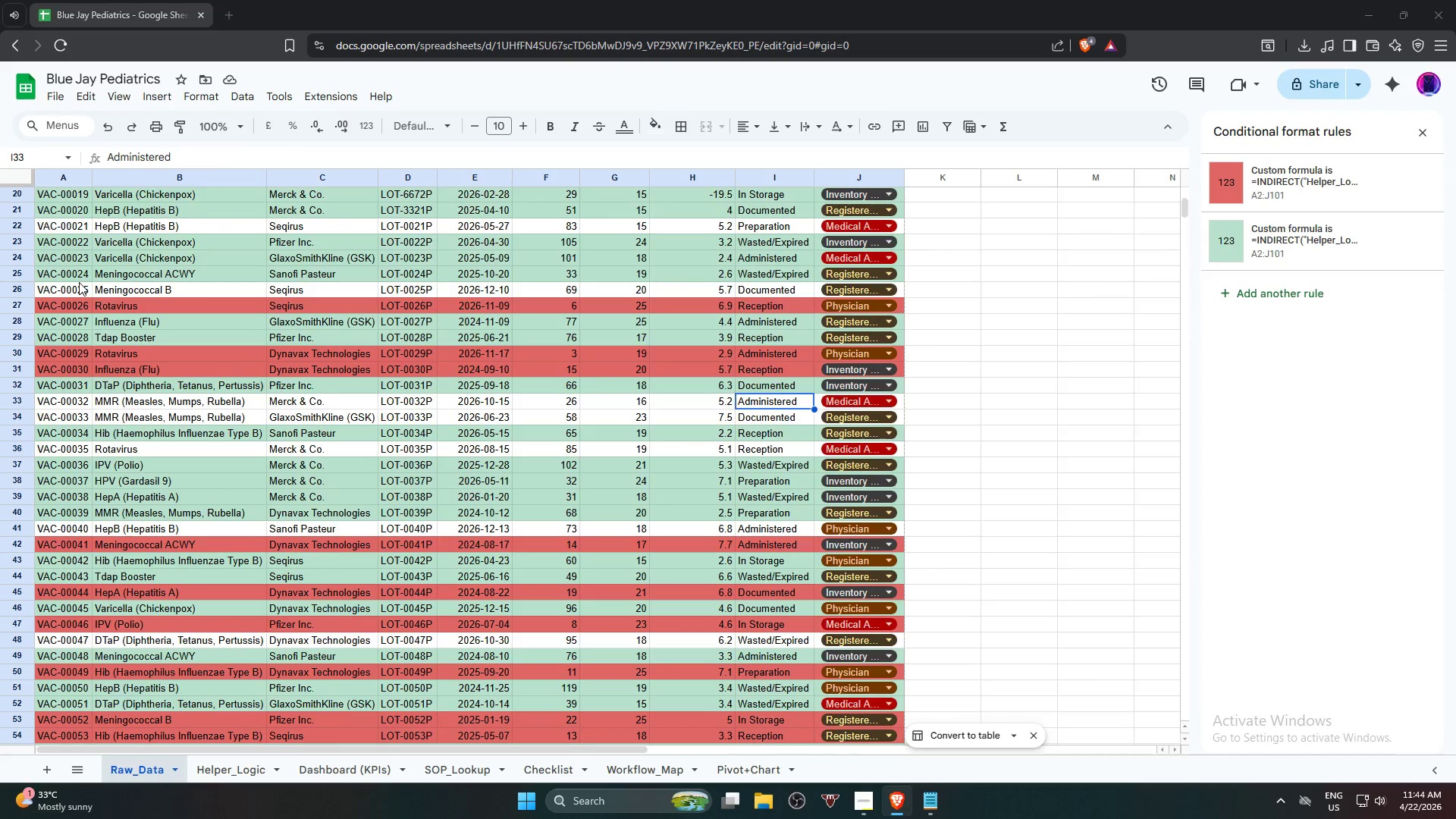 
key(Alt+Tab)
 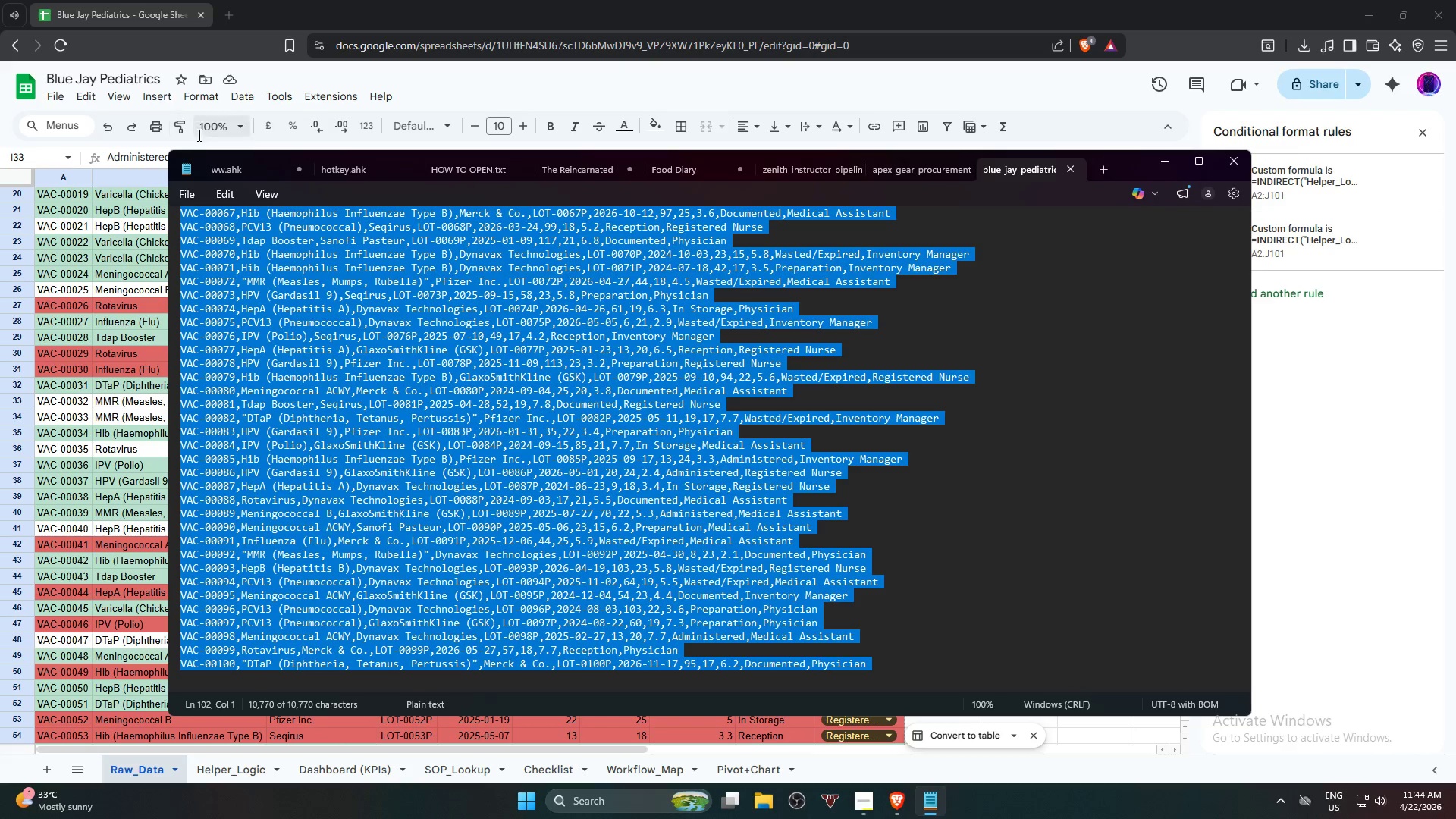 
scroll: coordinate [78, 281], scroll_direction: up, amount: 13.0
 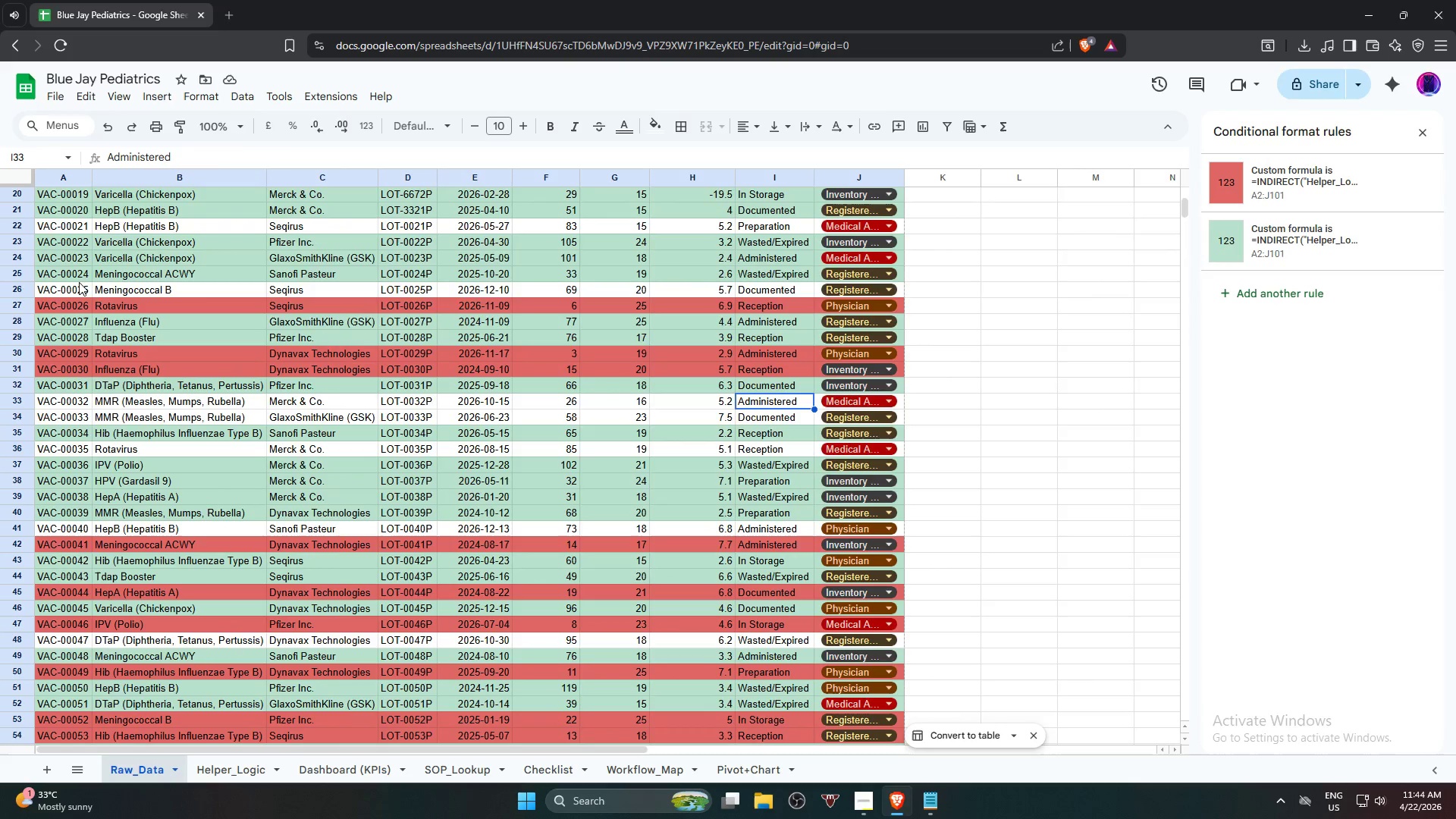 
key(Alt+AltLeft)
 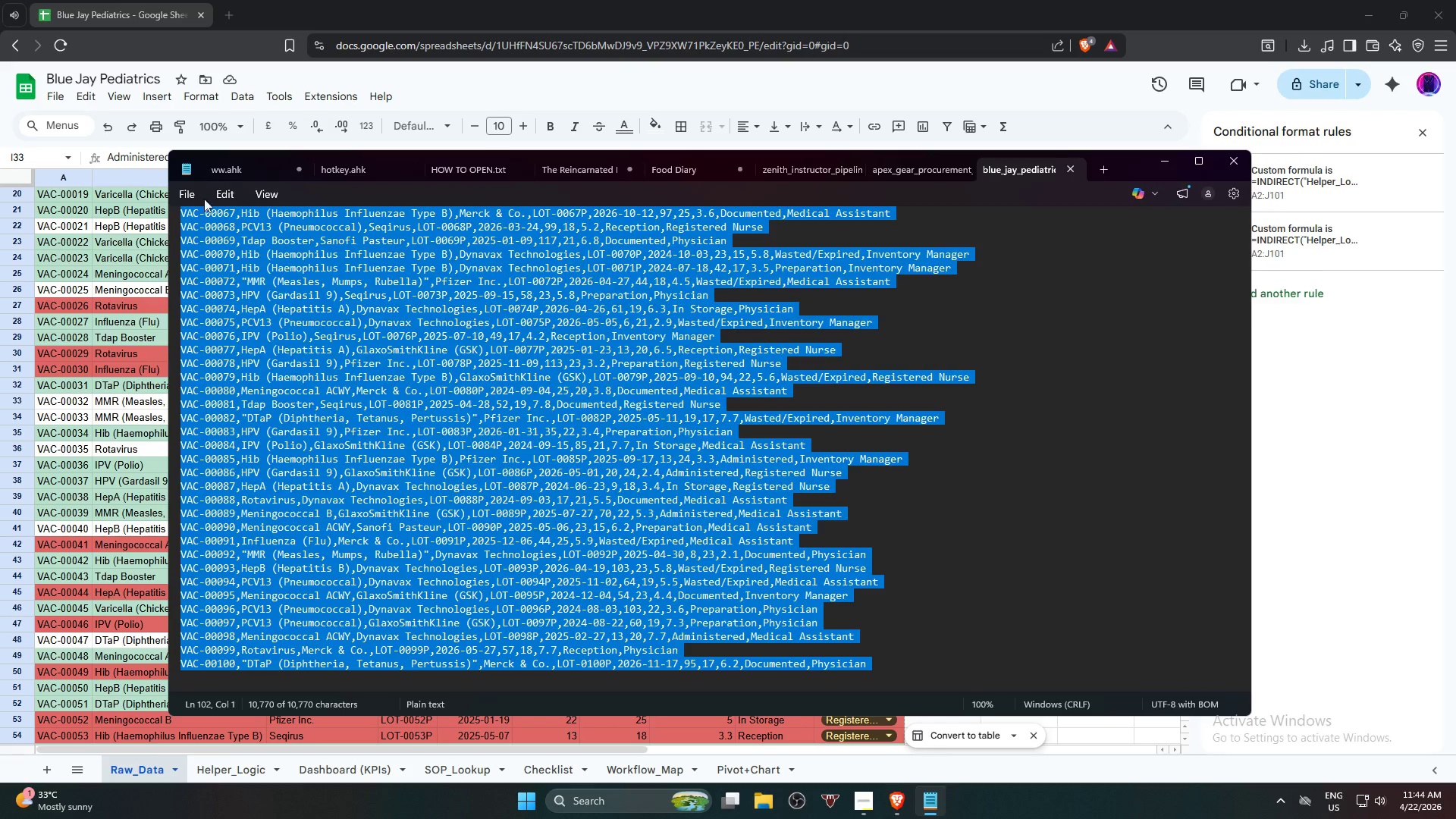 
key(Alt+Tab)
 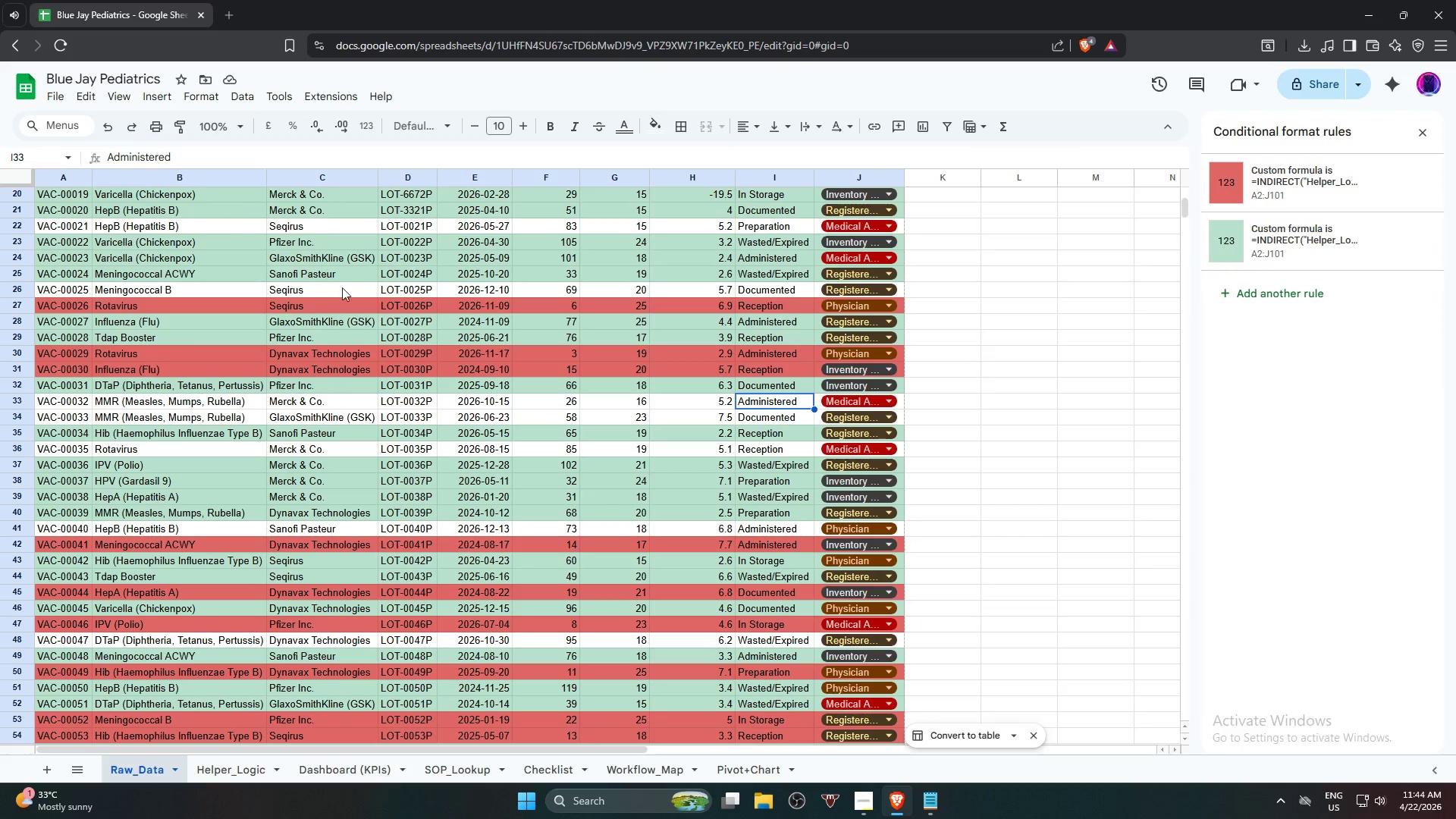 
key(Alt+AltLeft)
 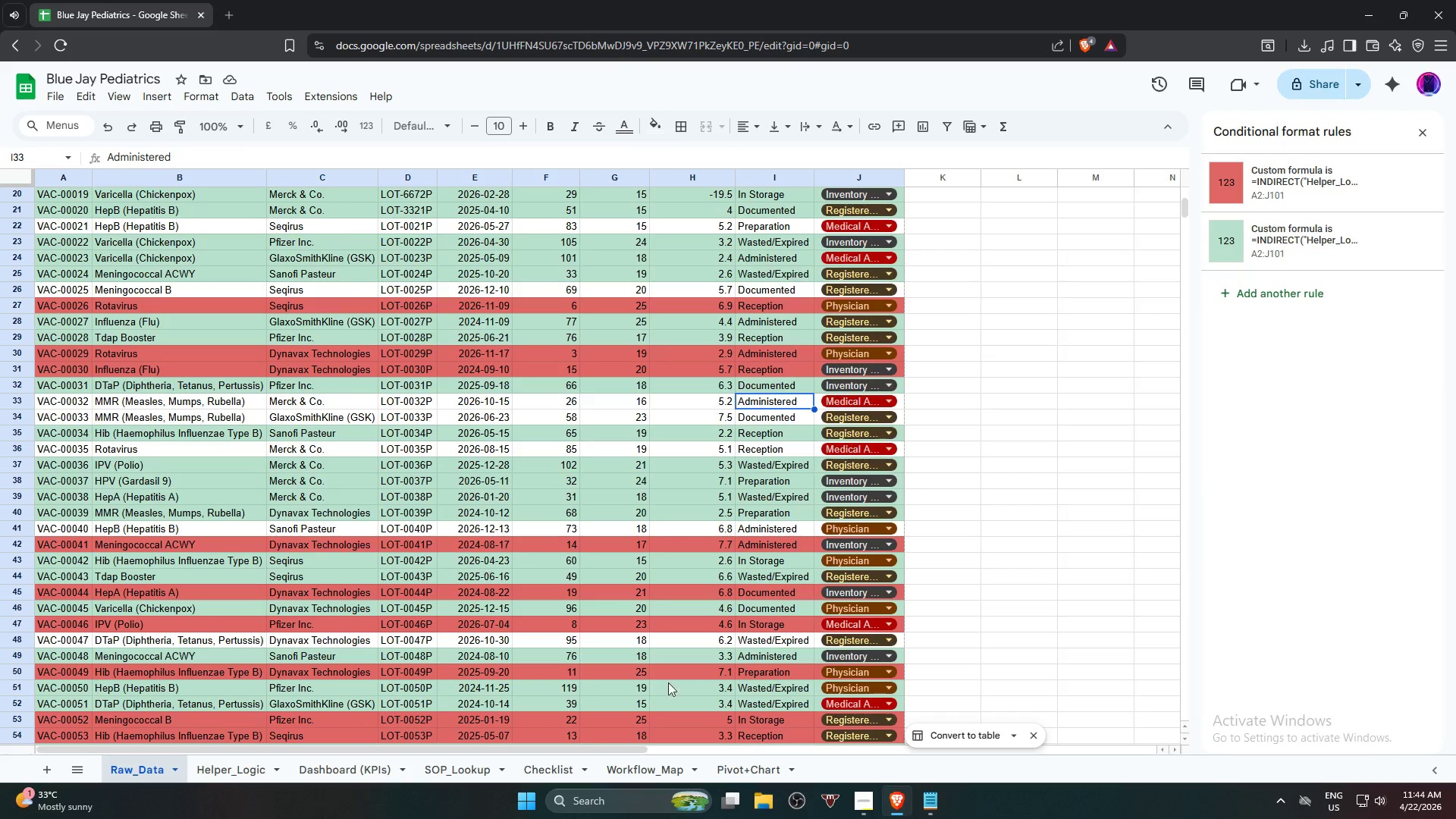 
key(Alt+Tab)
 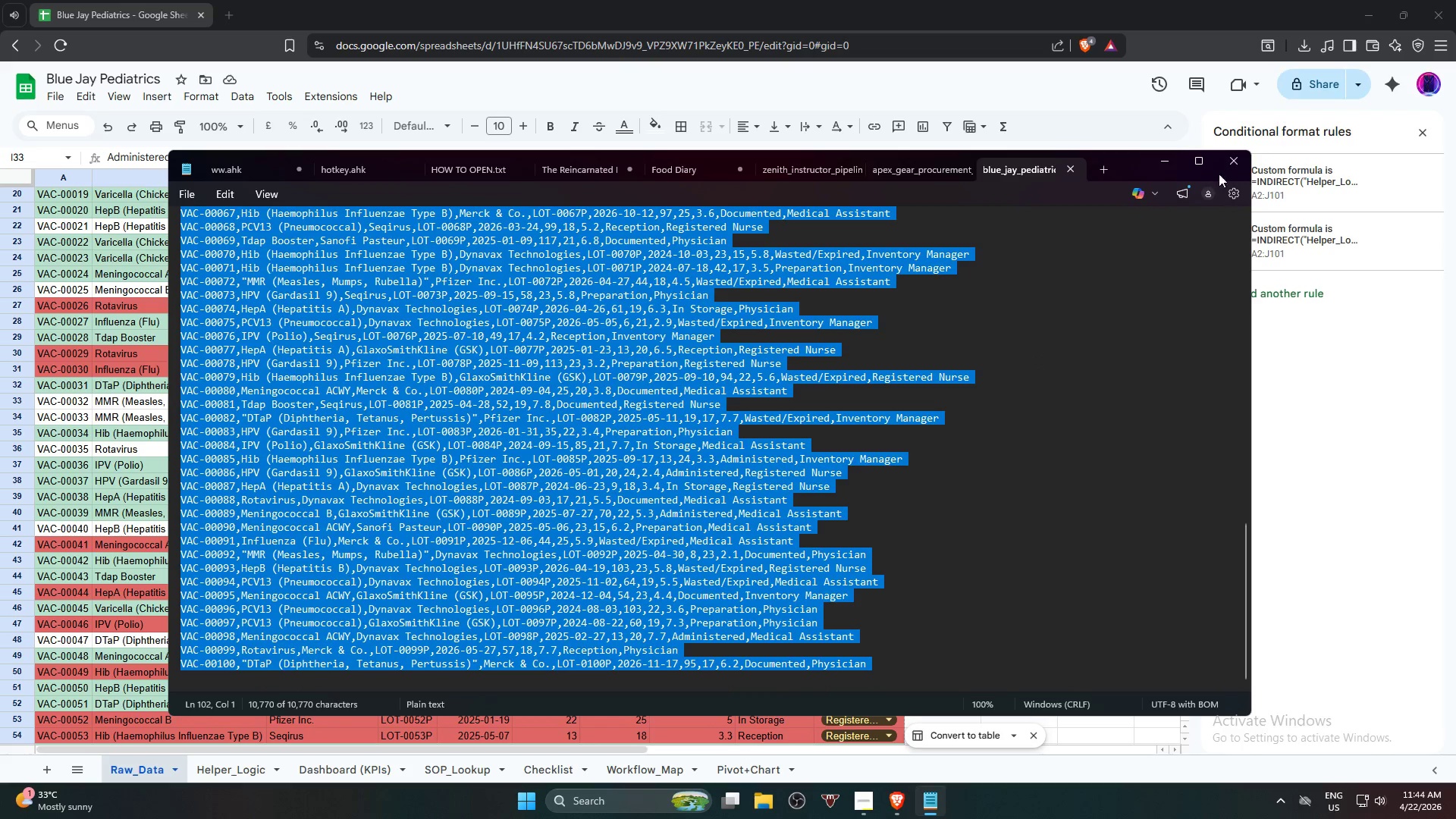 
left_click([1224, 165])